 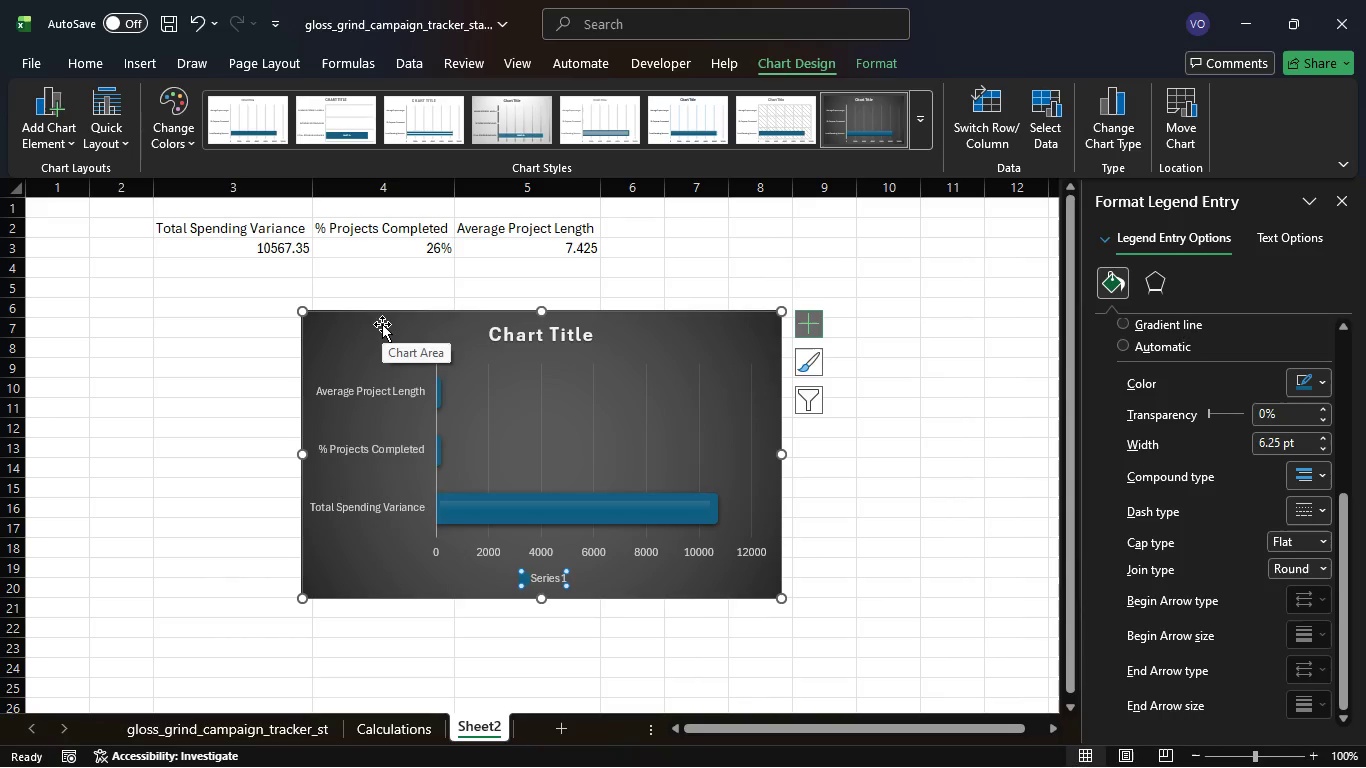 
scroll: coordinate [1209, 381], scroll_direction: up, amount: 3.0
 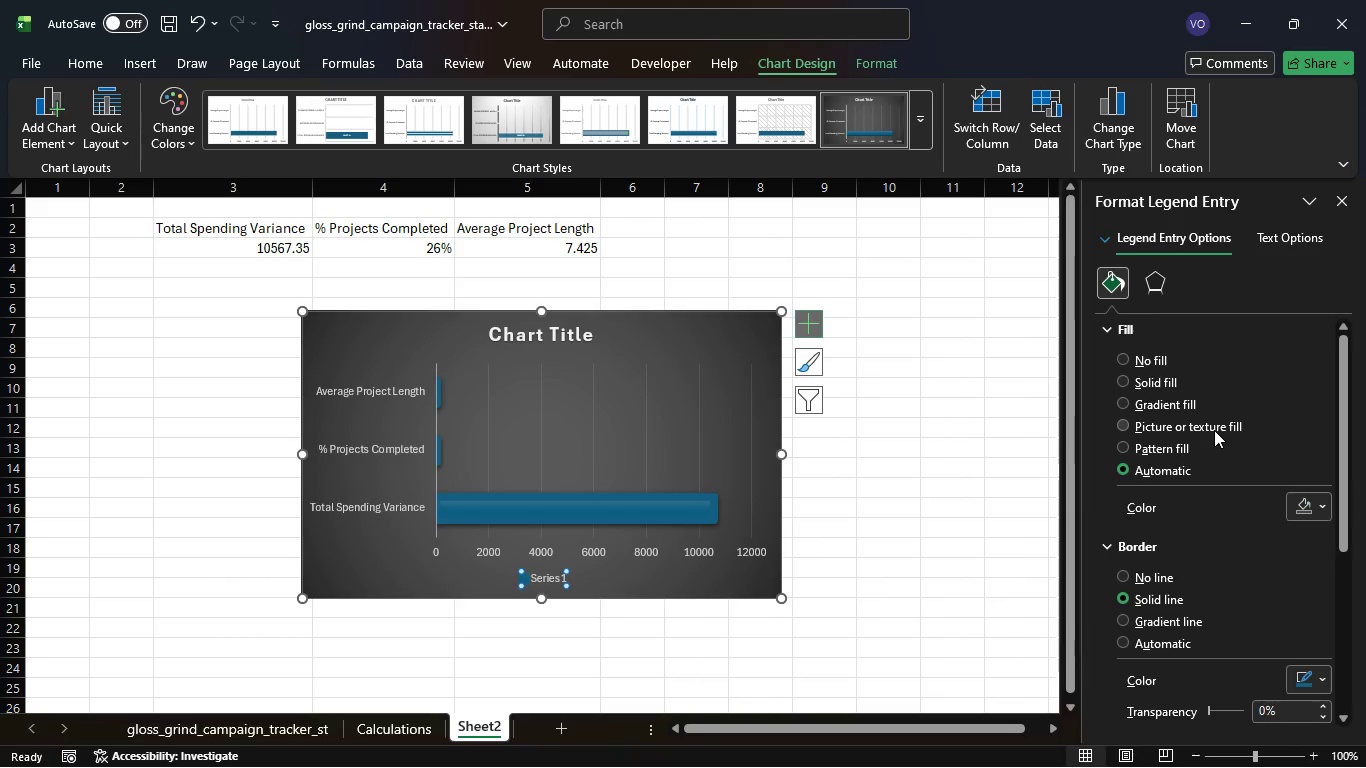 
scroll: coordinate [1164, 548], scroll_direction: down, amount: 1.0
 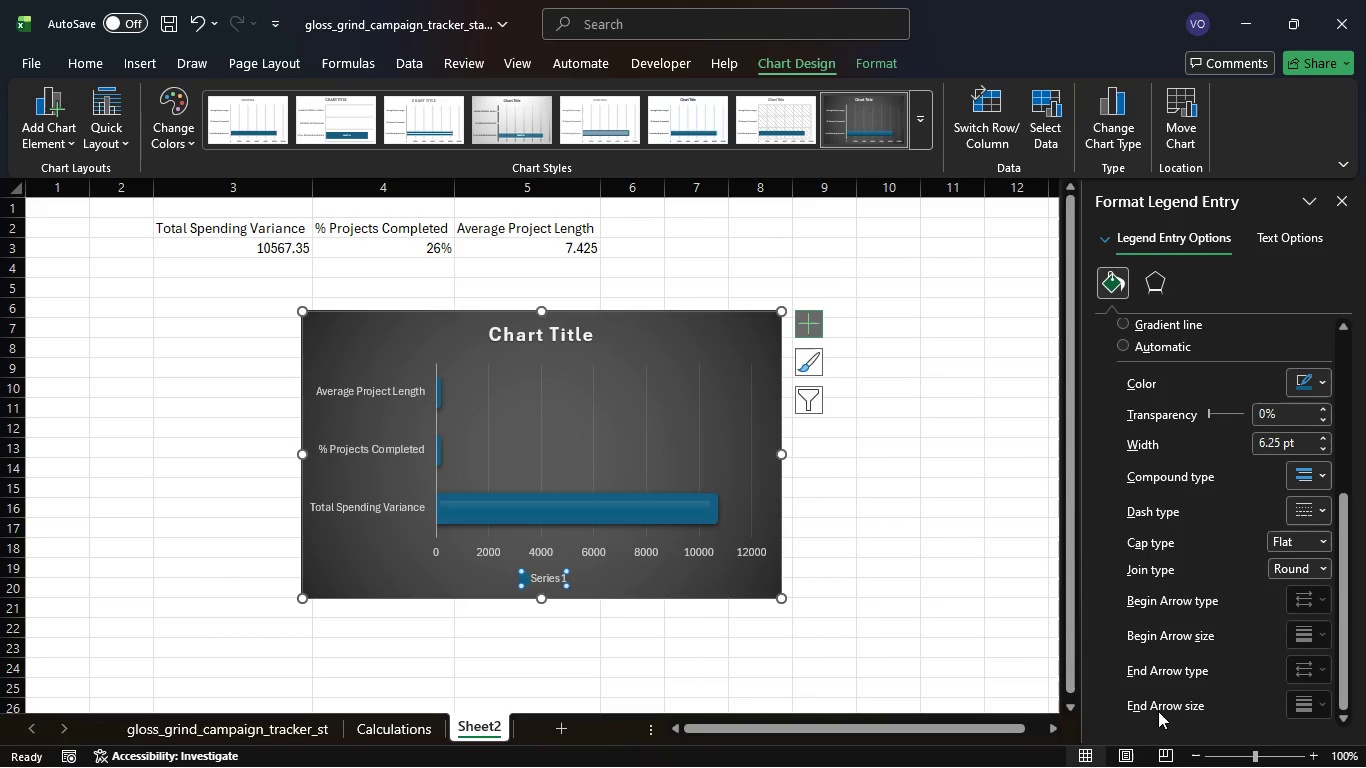 
wait(14.11)
 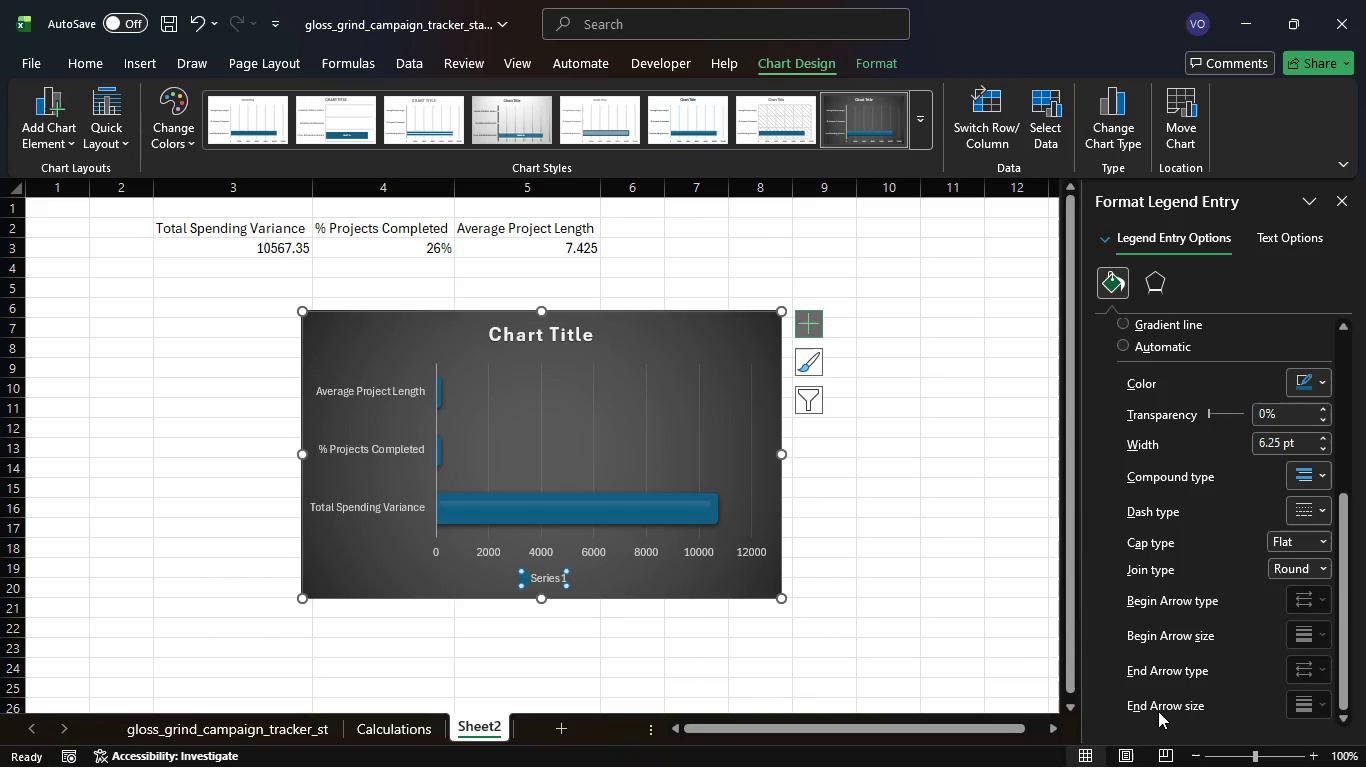 
left_click([816, 324])
 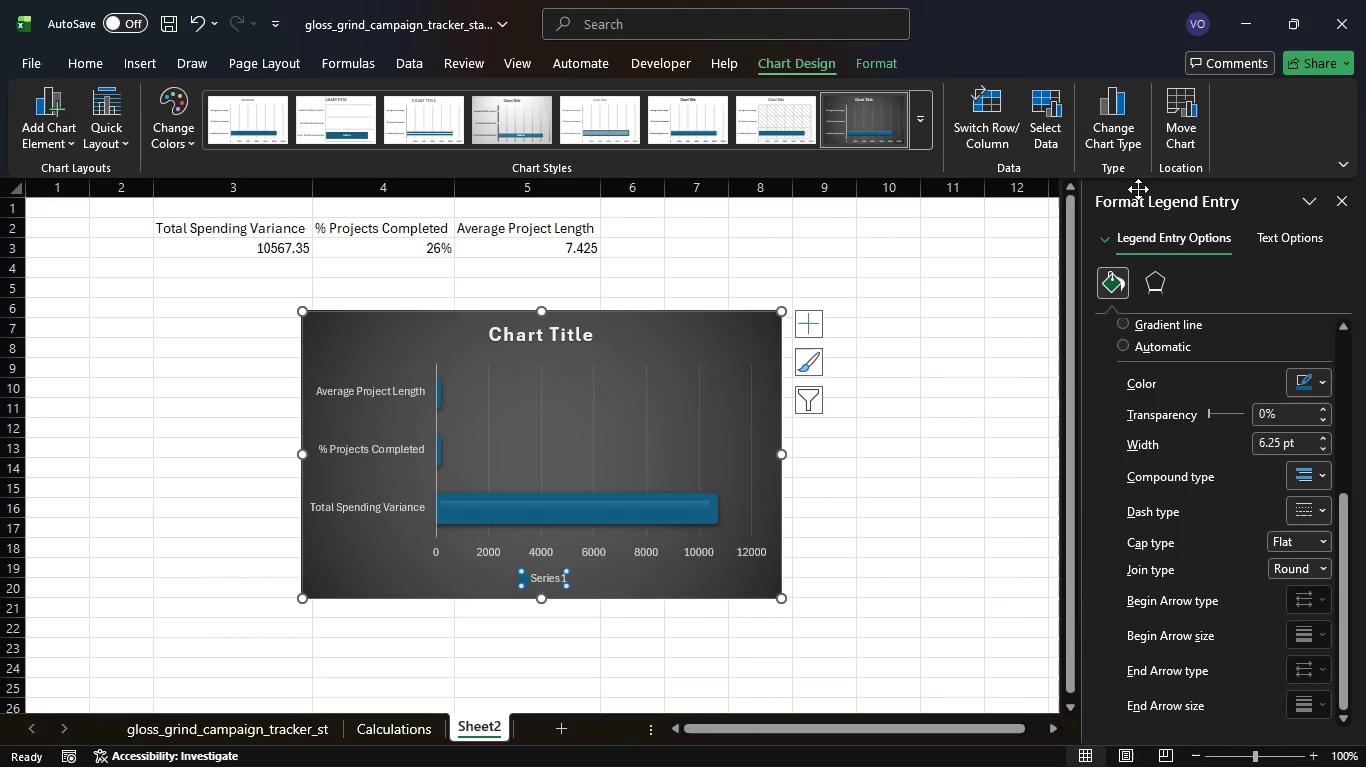 
double_click([1309, 203])
 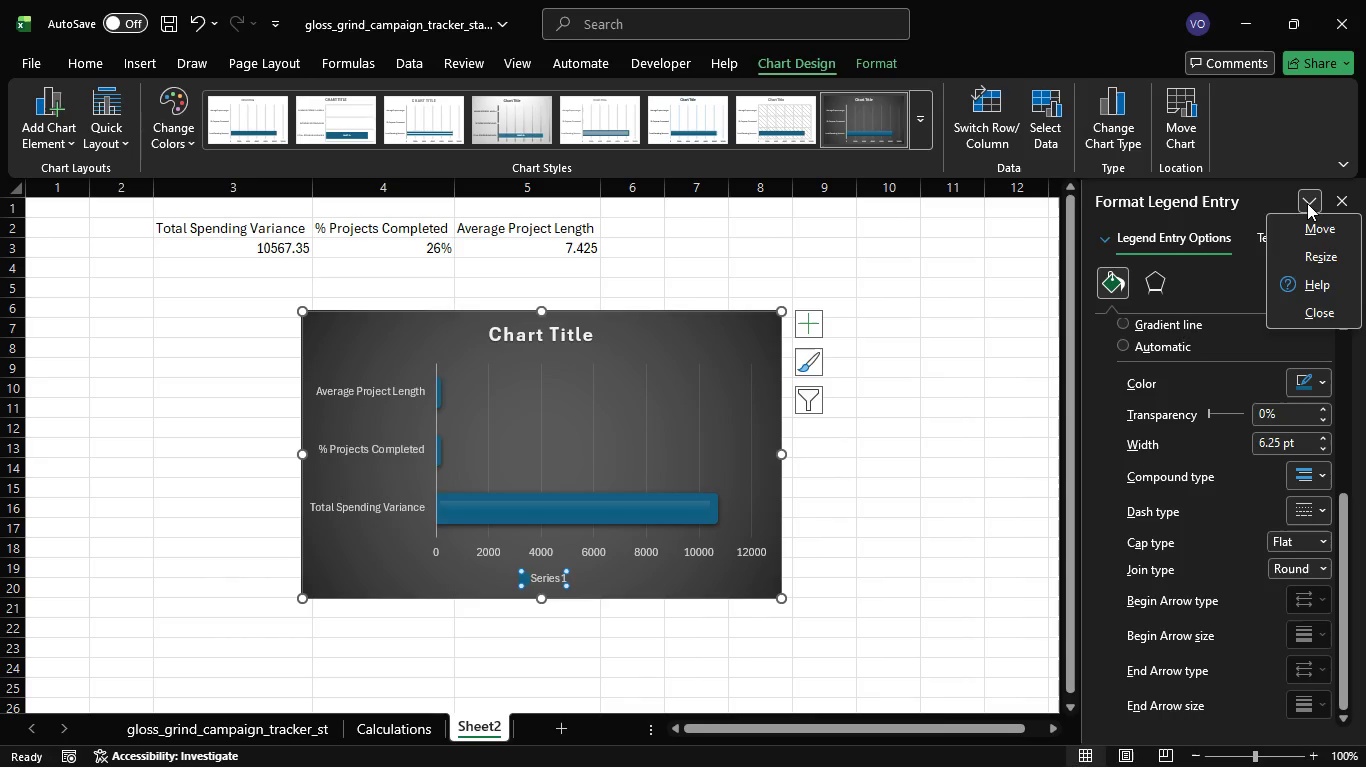 
left_click([1307, 203])
 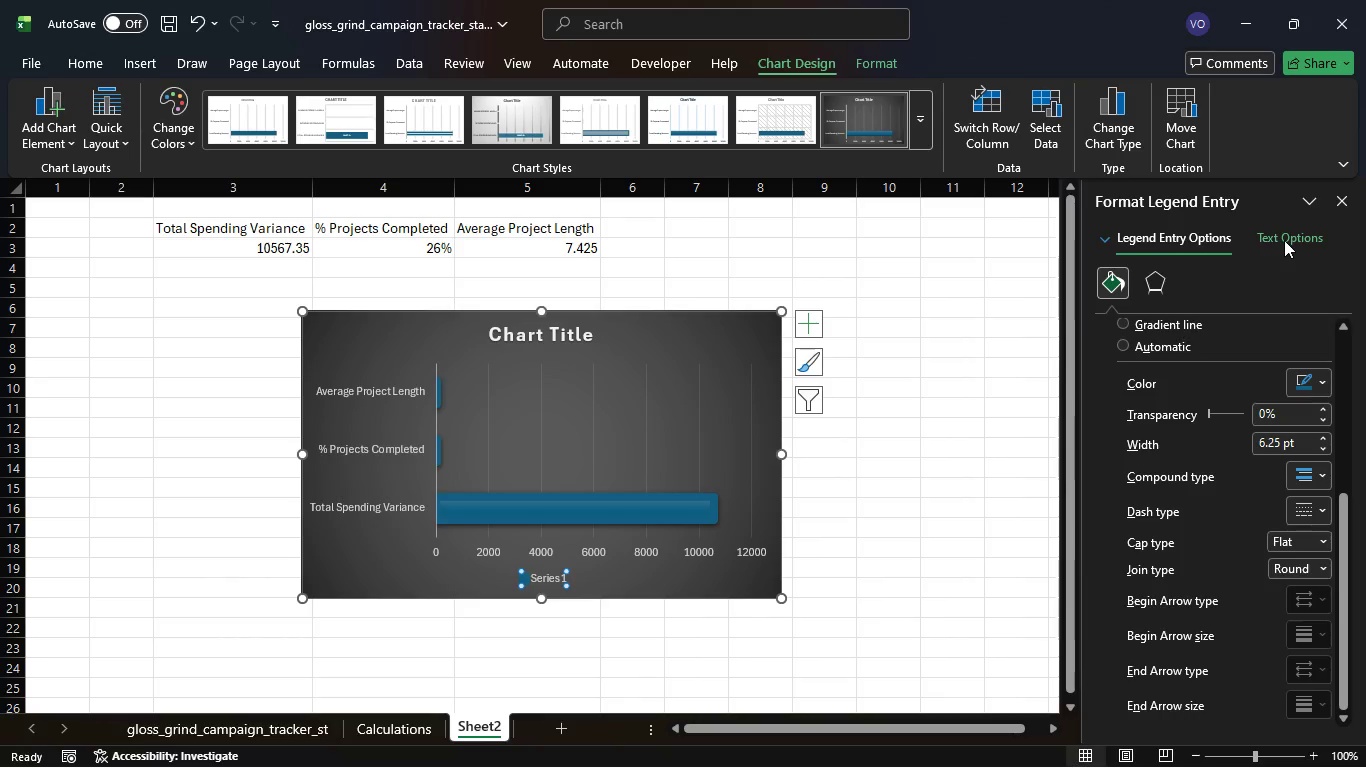 
left_click([1284, 240])
 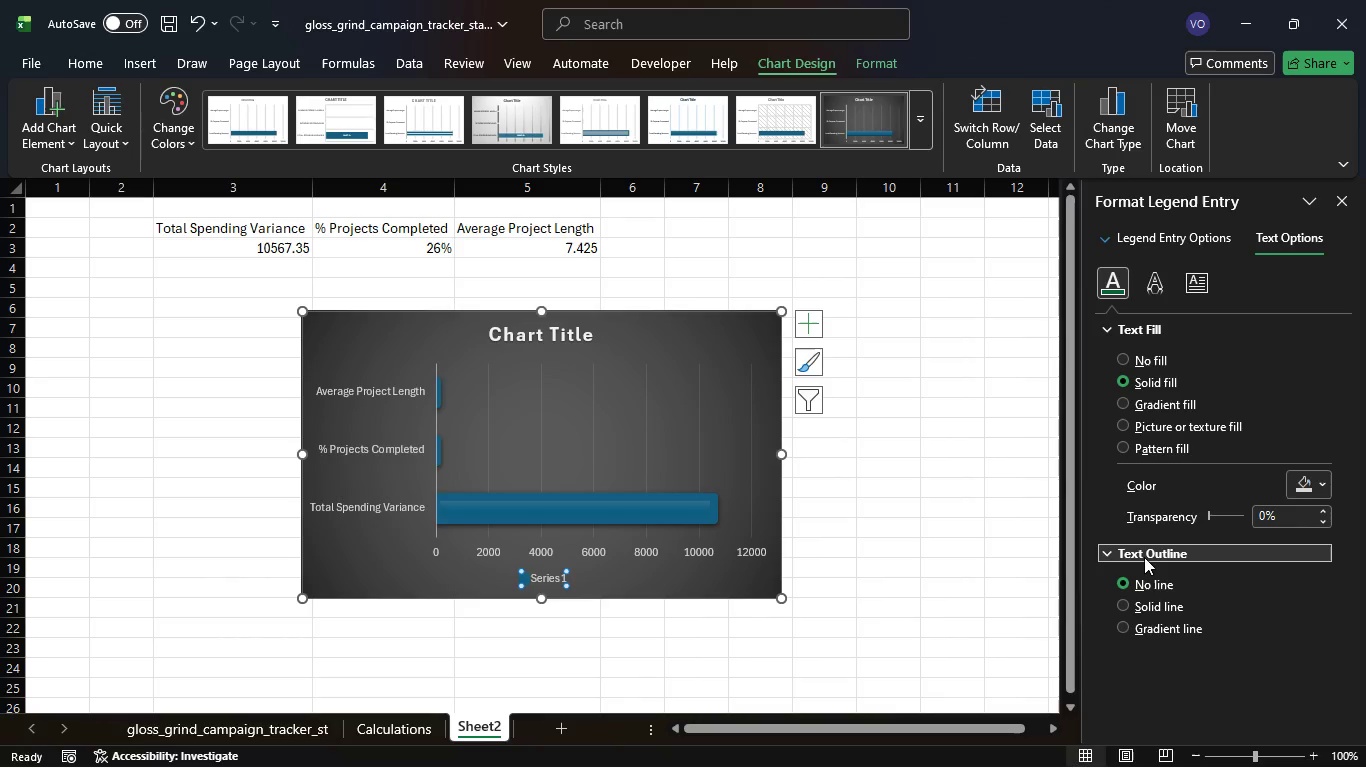 
left_click([1165, 280])
 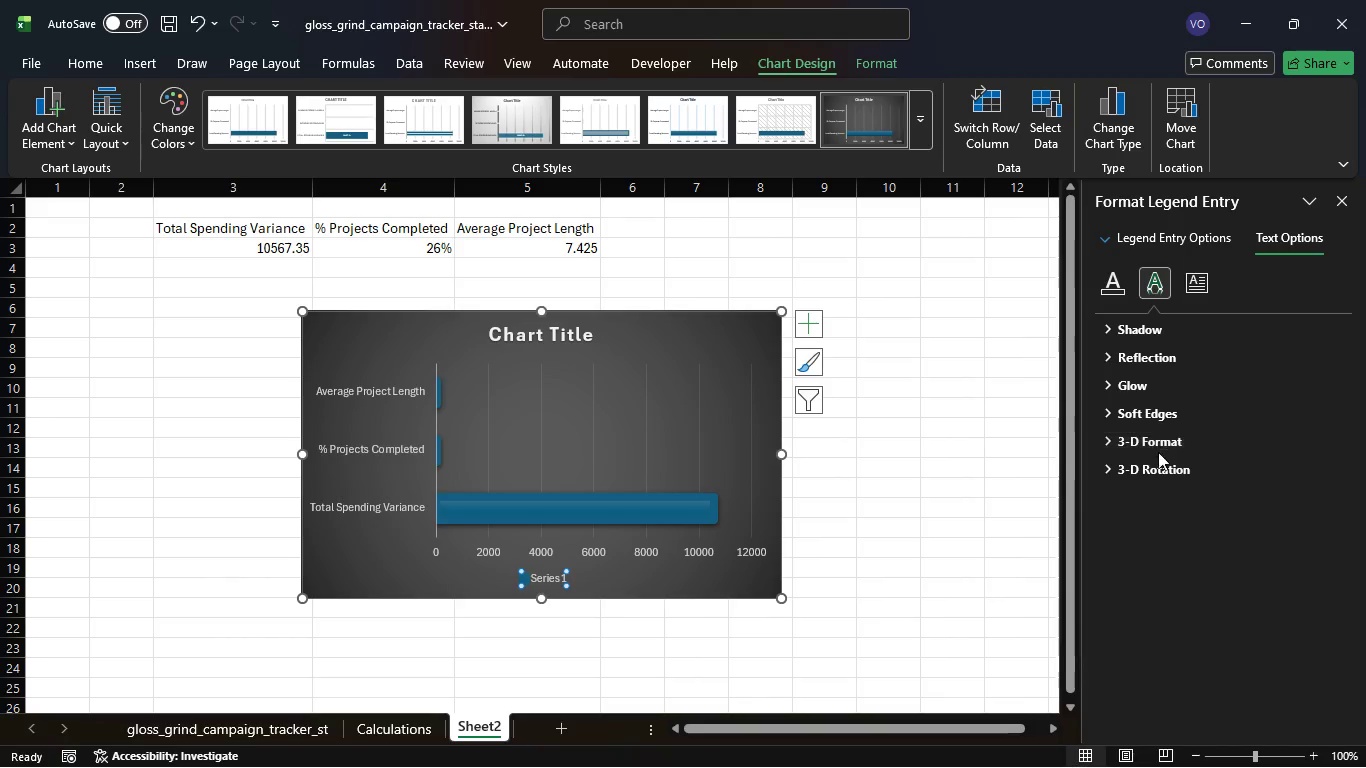 
wait(5.91)
 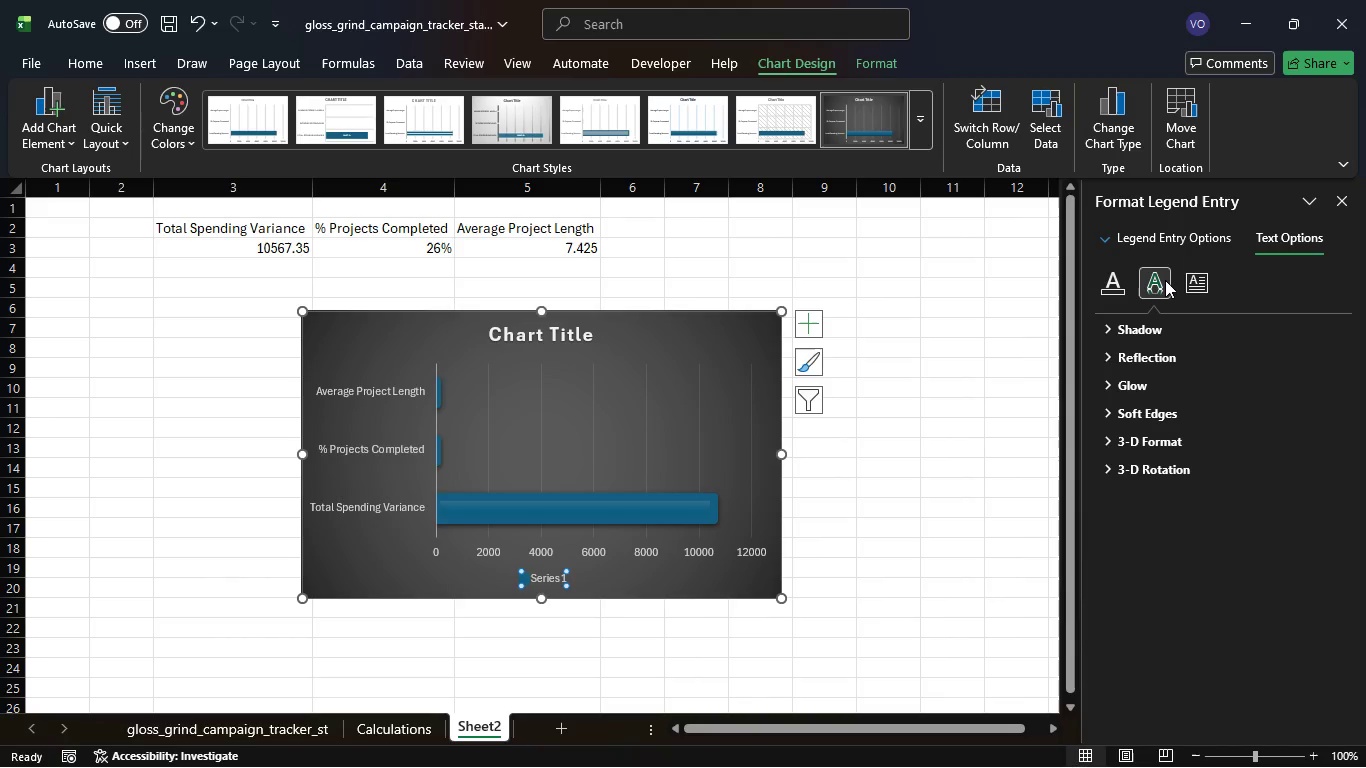 
left_click([1193, 279])
 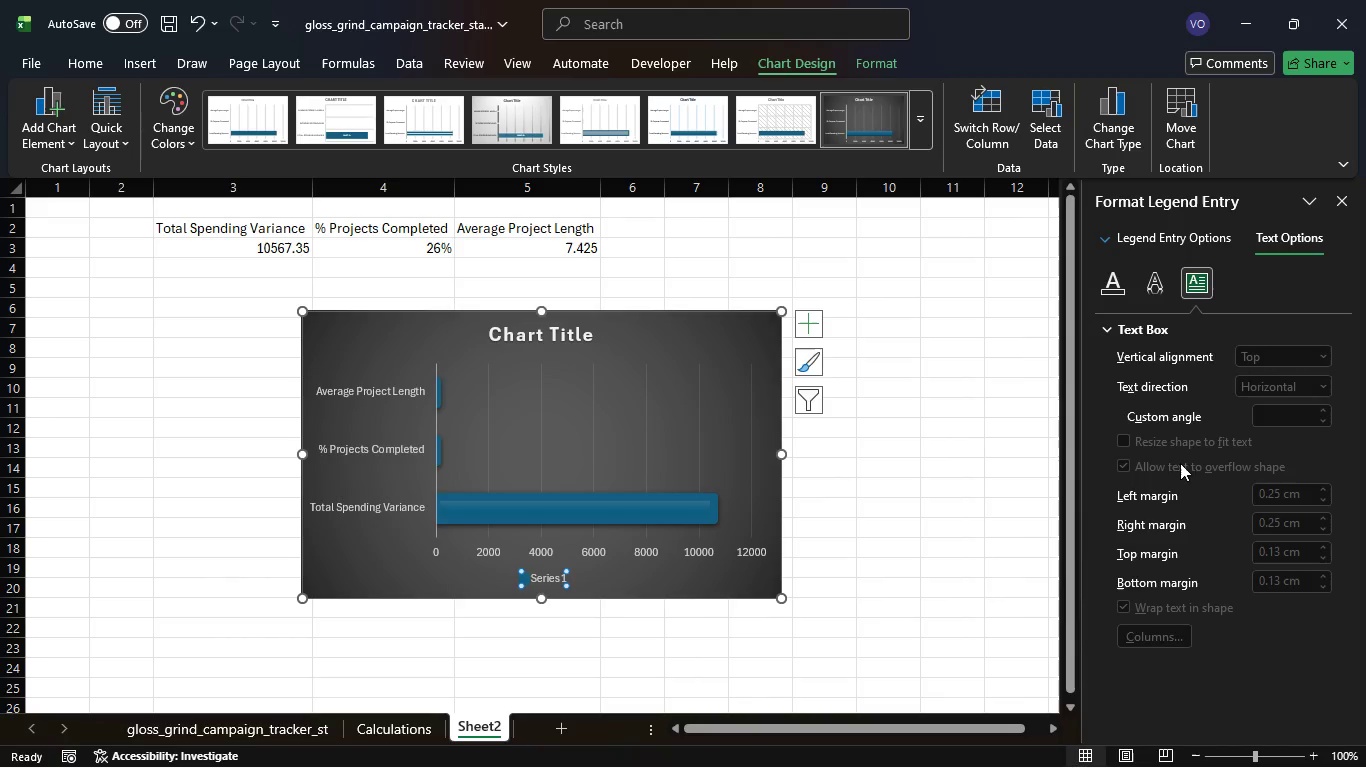 
wait(10.42)
 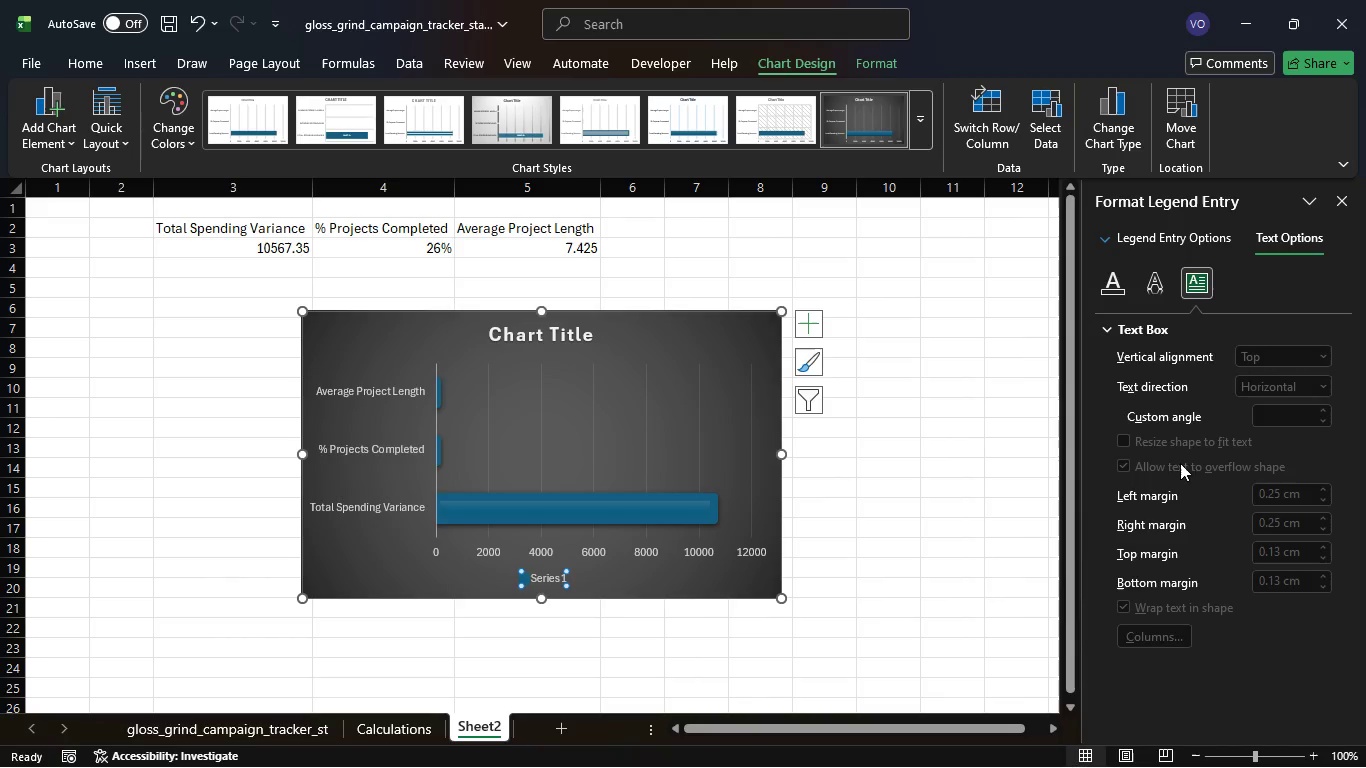 
left_click([1102, 324])
 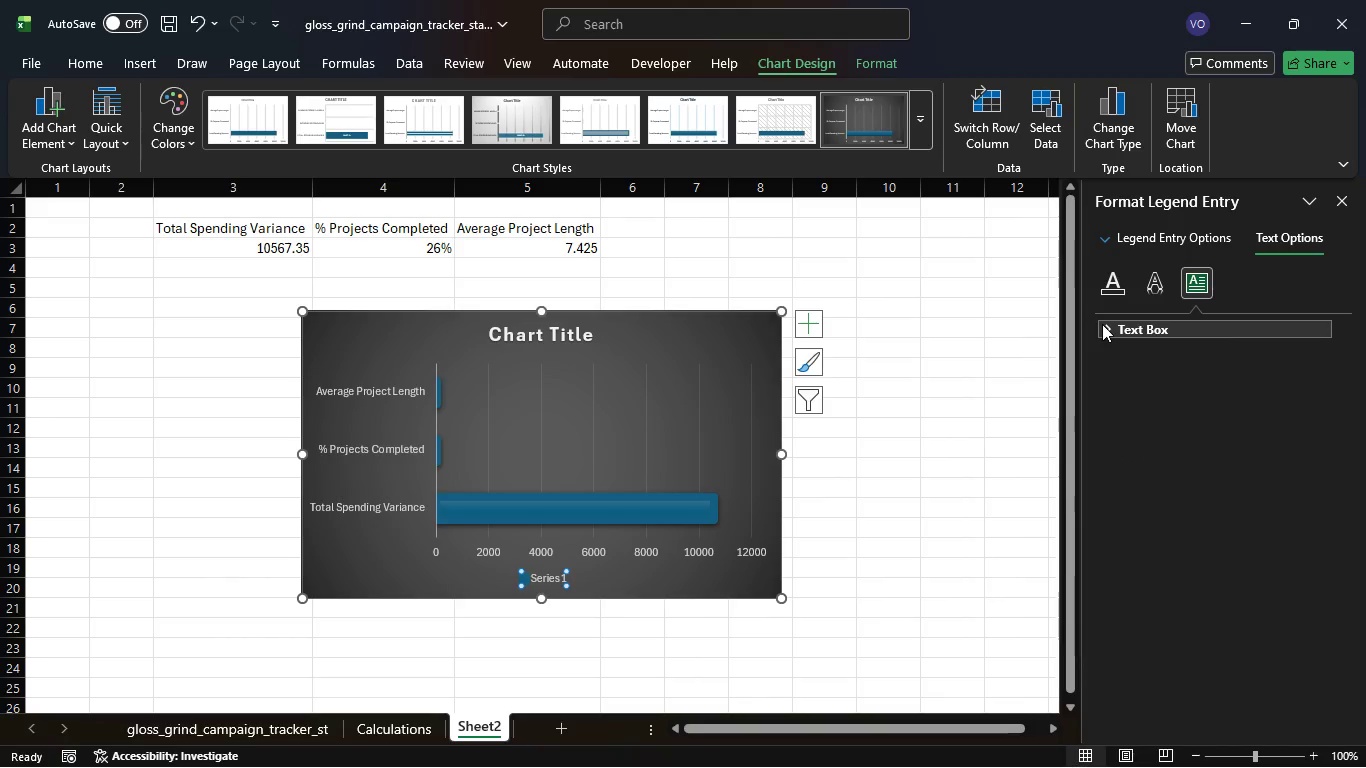 
left_click([1102, 324])
 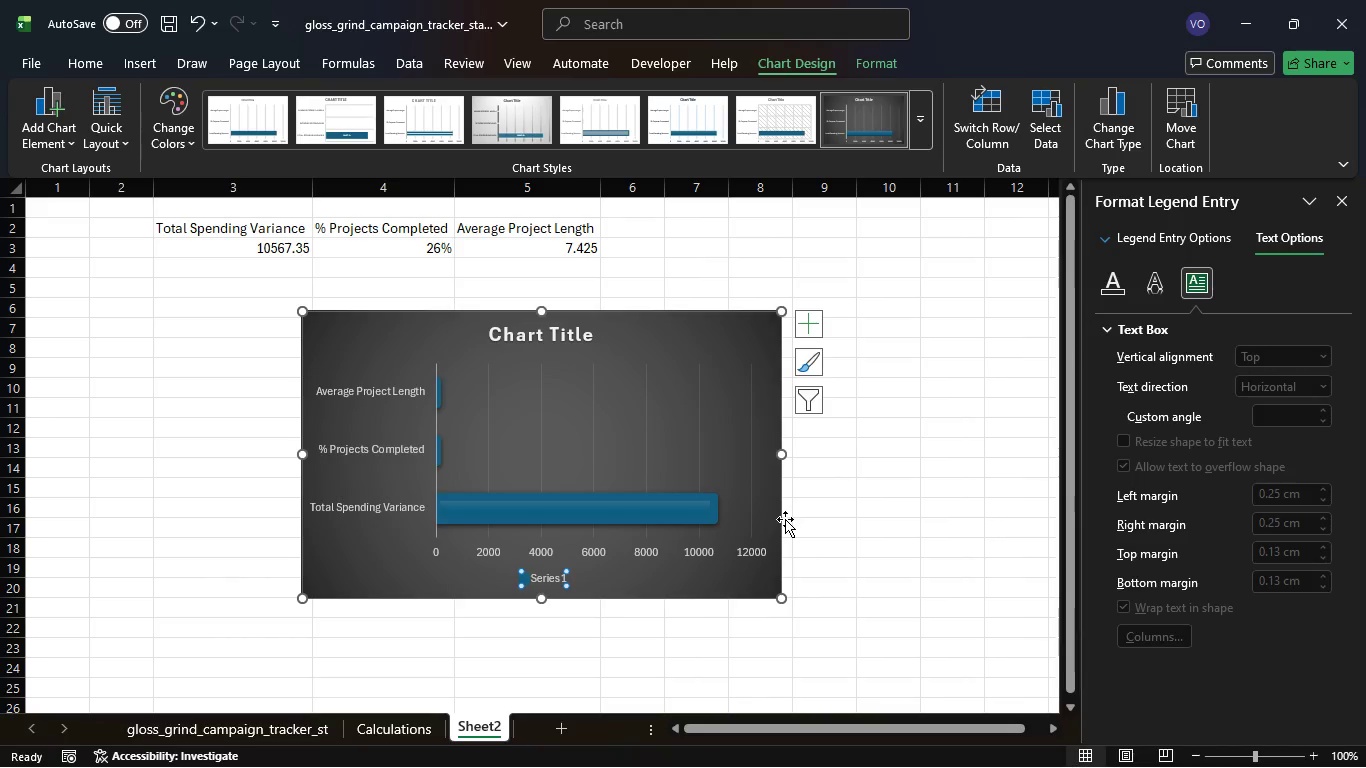 
wait(21.81)
 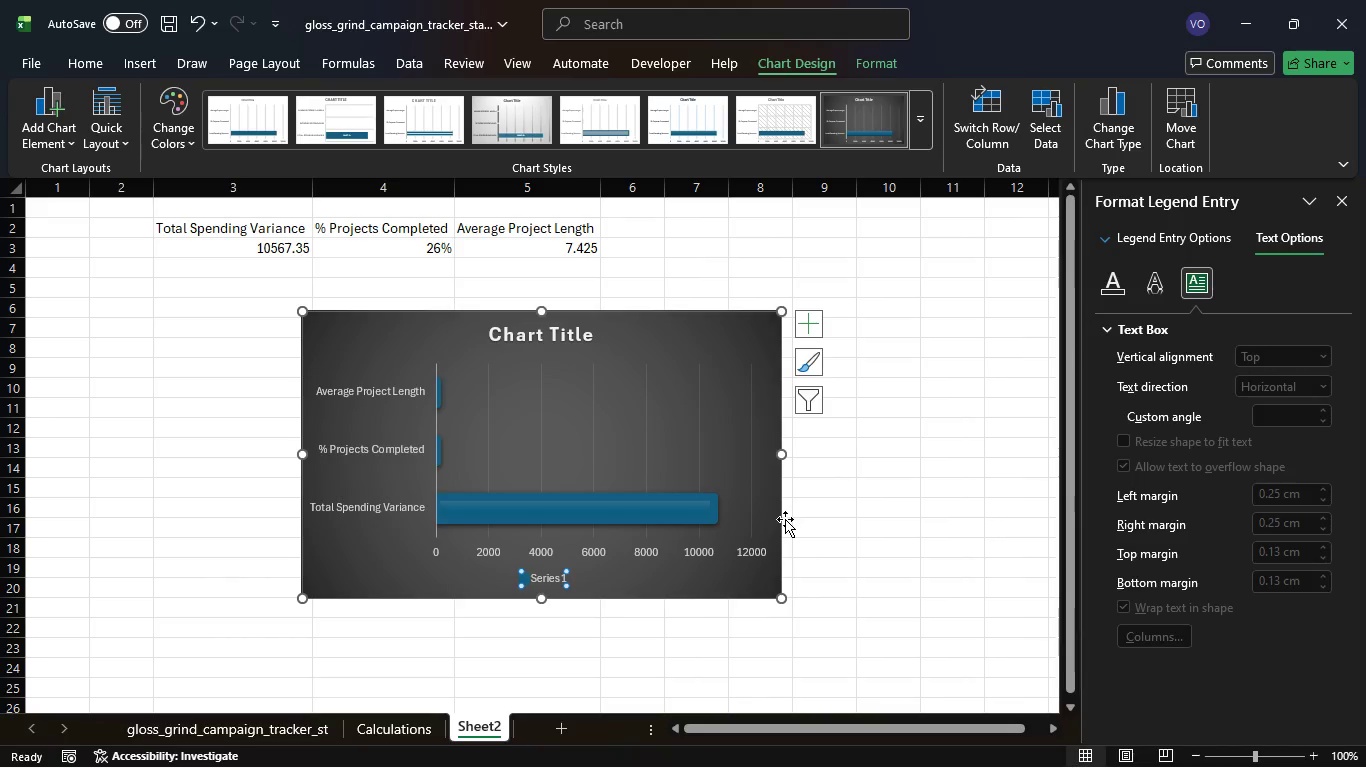 
left_click([805, 325])
 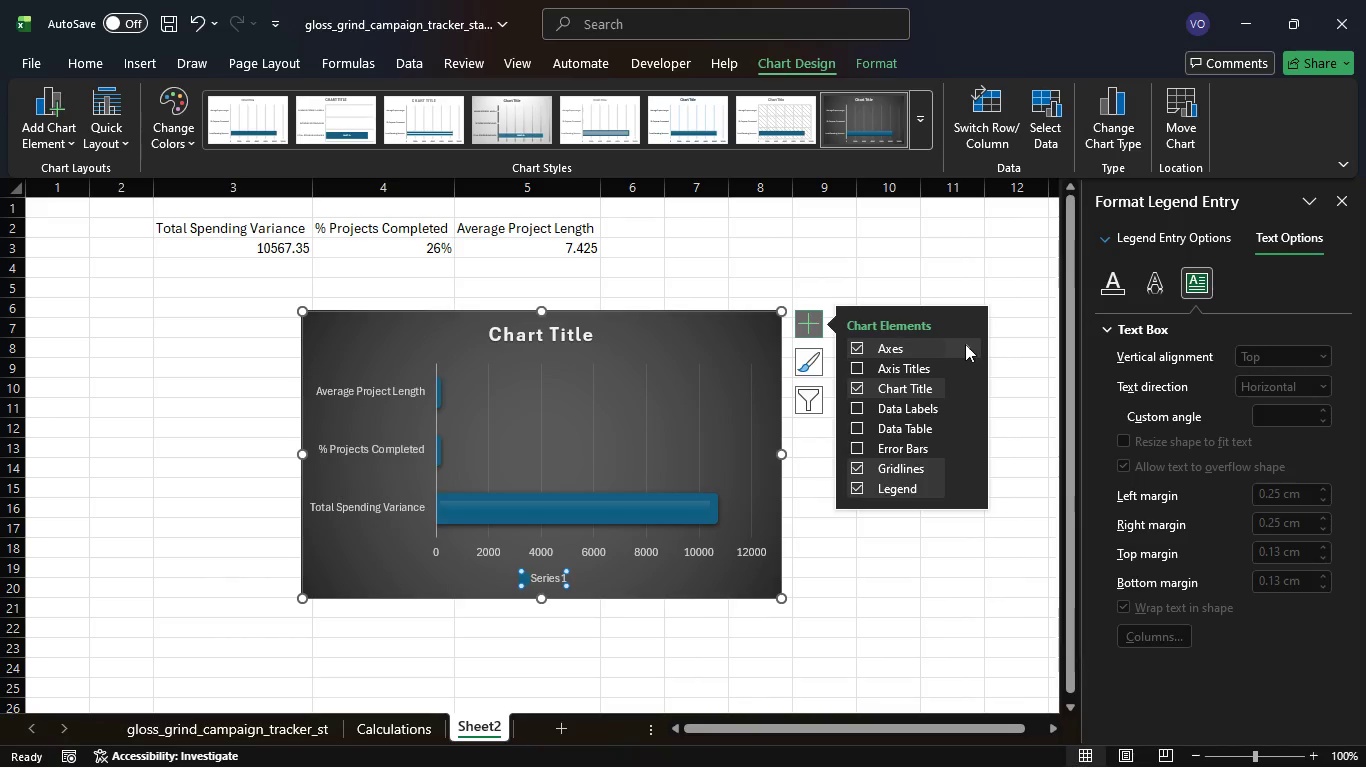 
left_click([965, 344])
 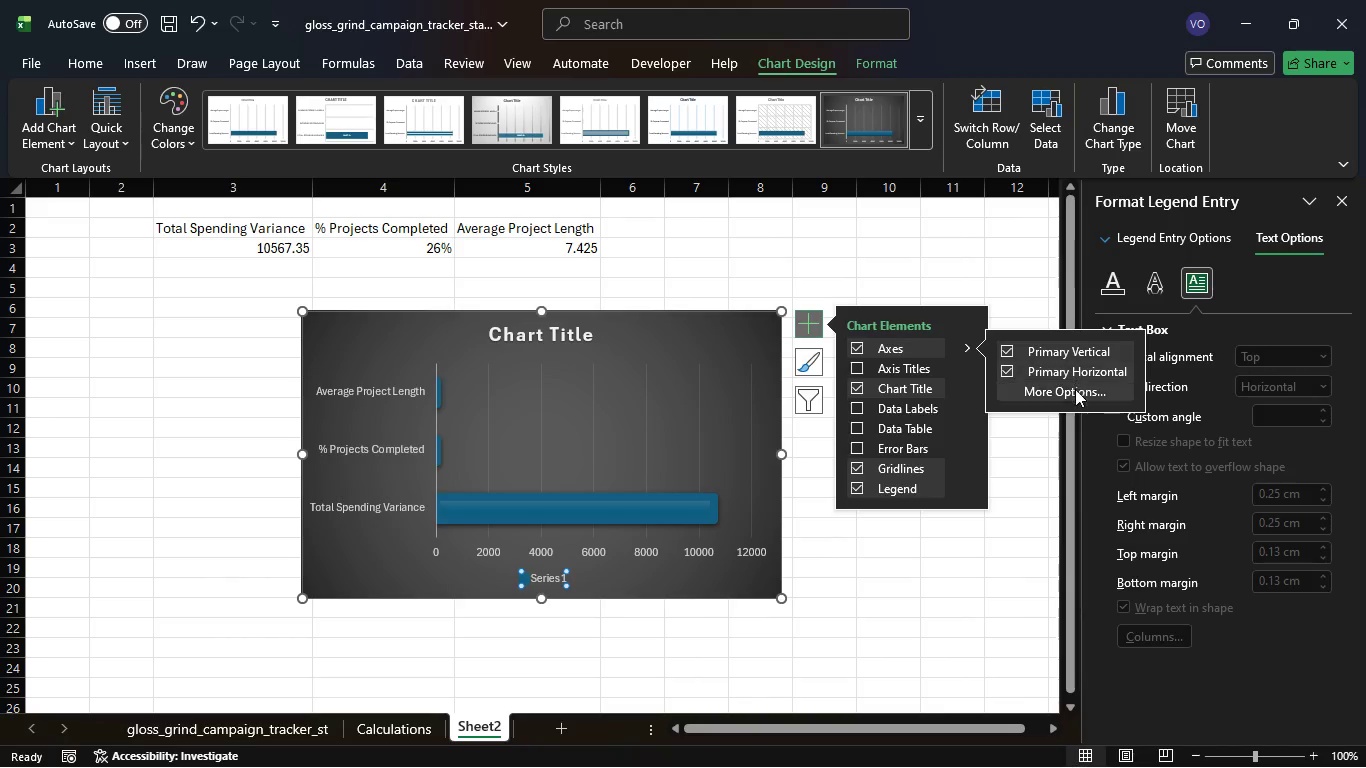 
left_click([1076, 391])
 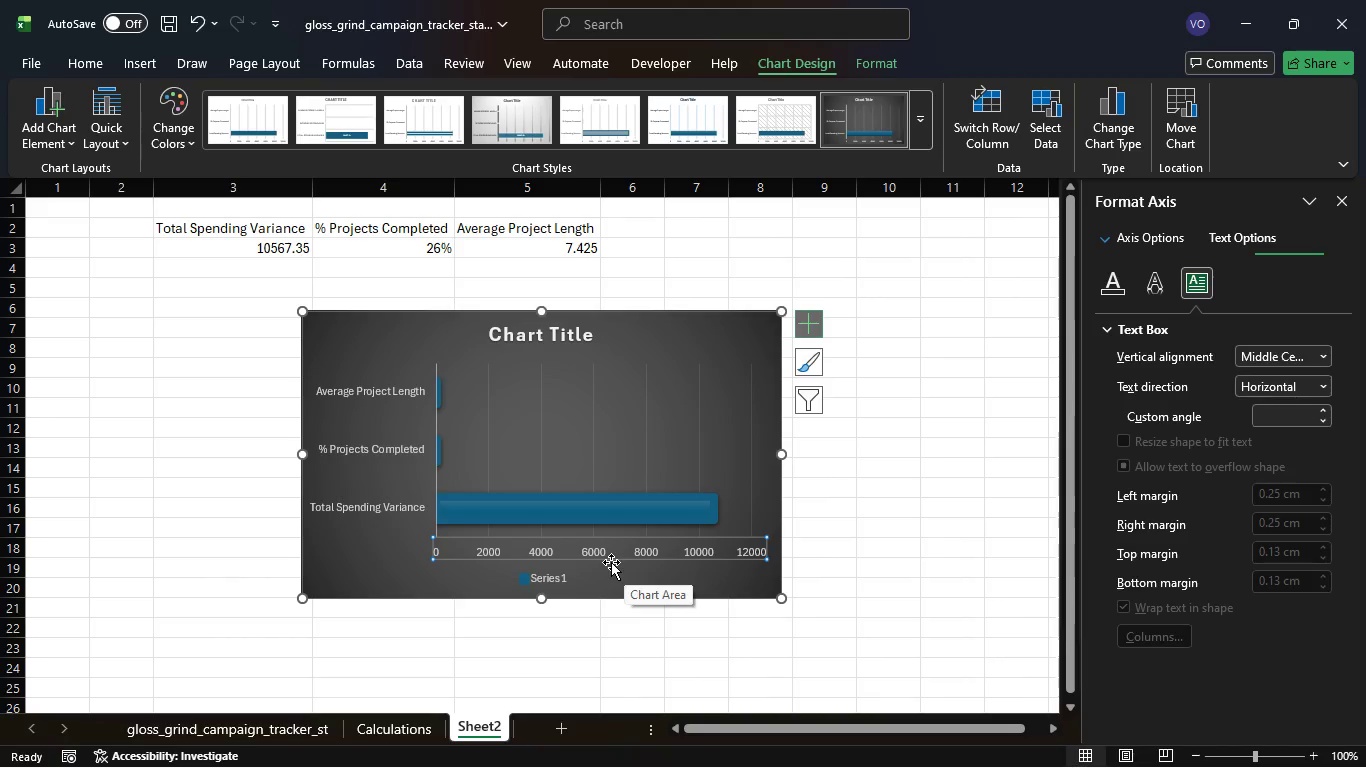 
wait(12.36)
 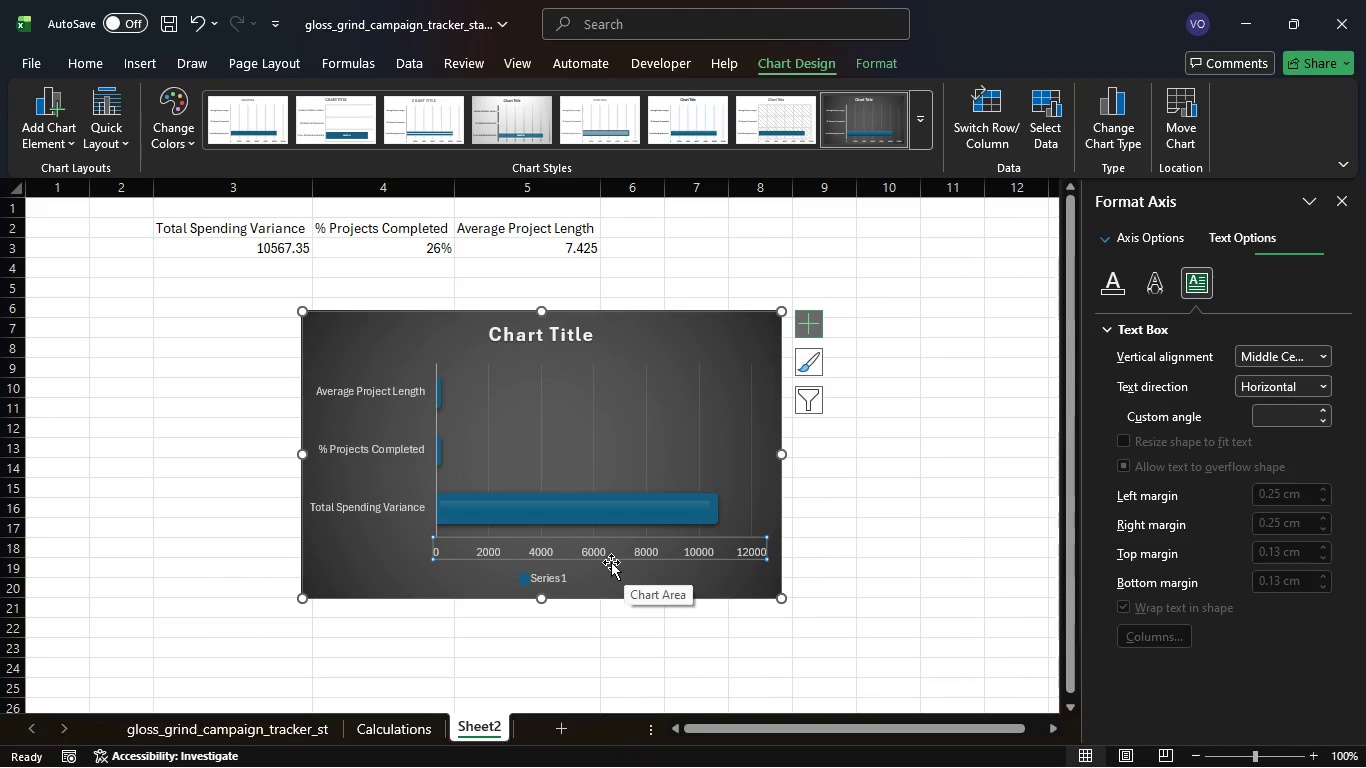 
left_click([816, 326])
 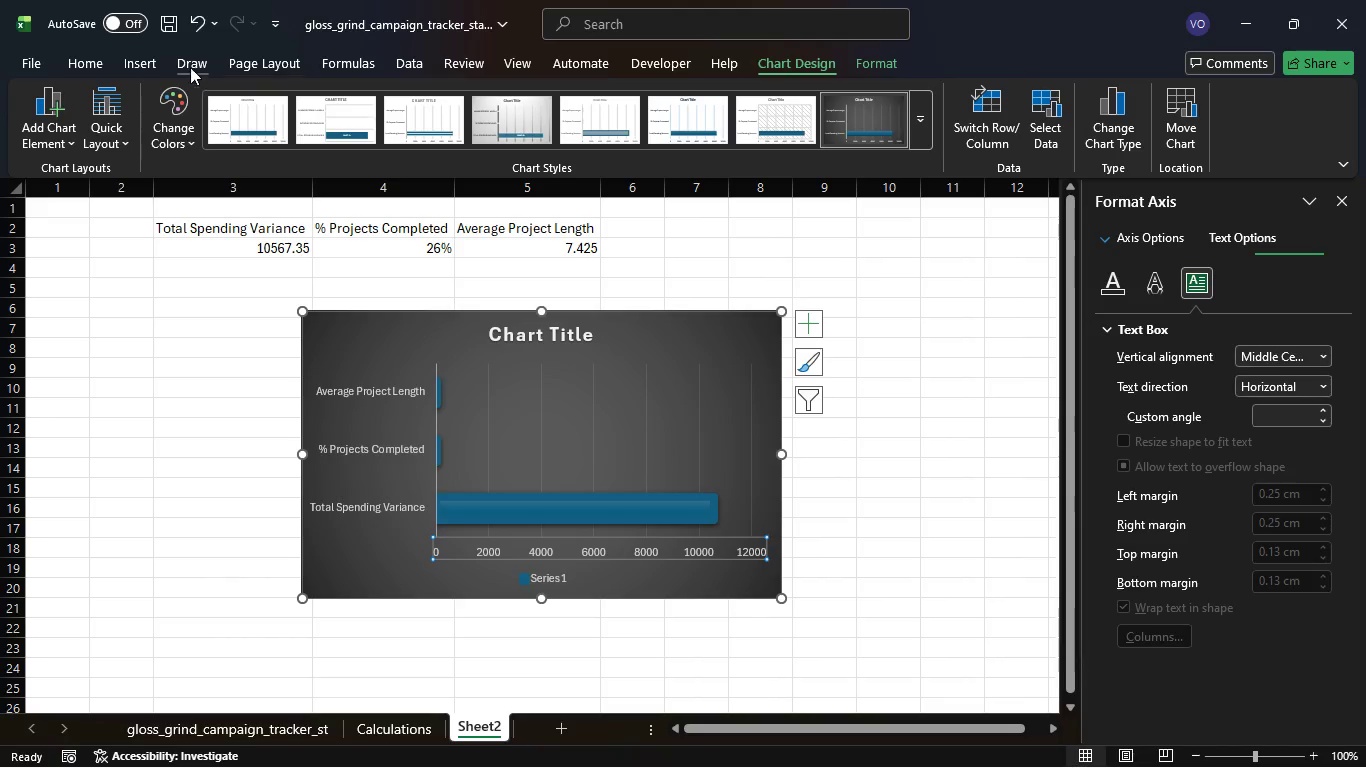 
left_click([145, 61])
 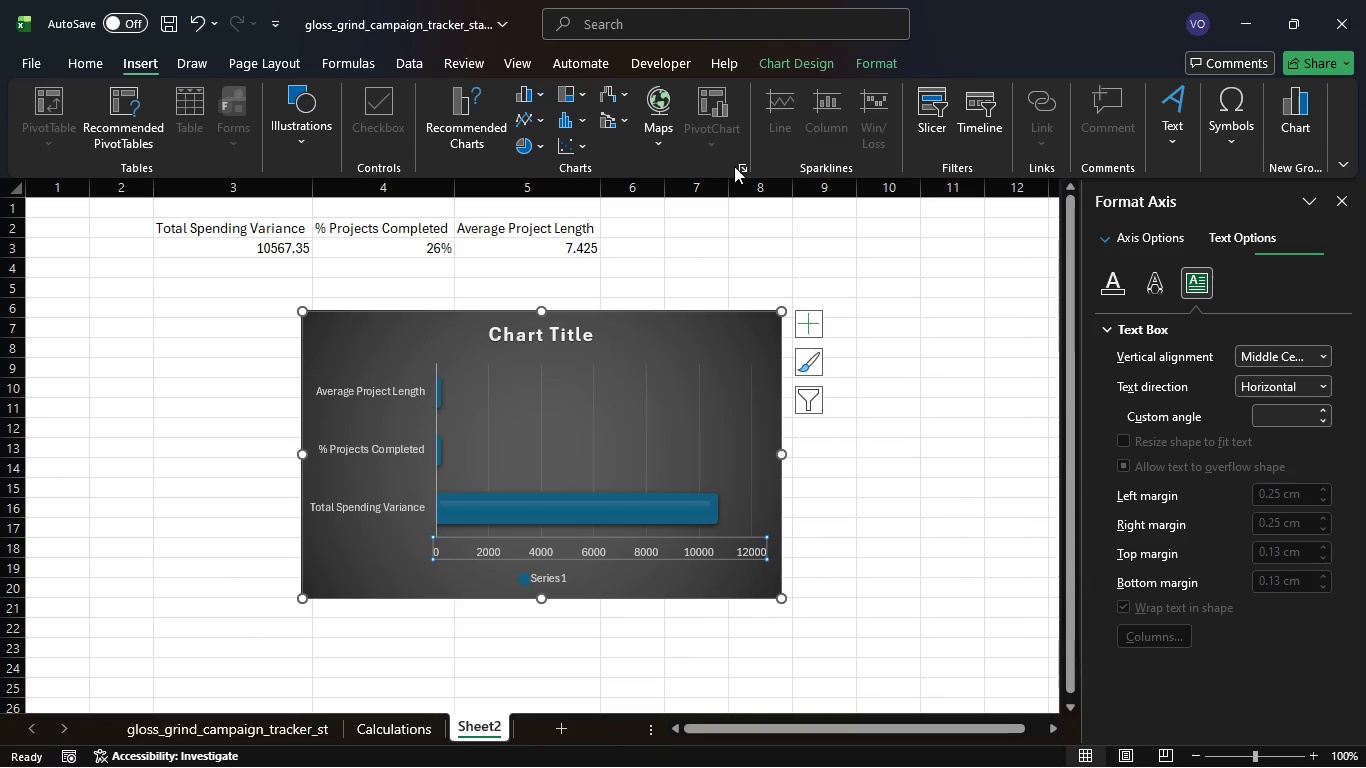 
wait(10.58)
 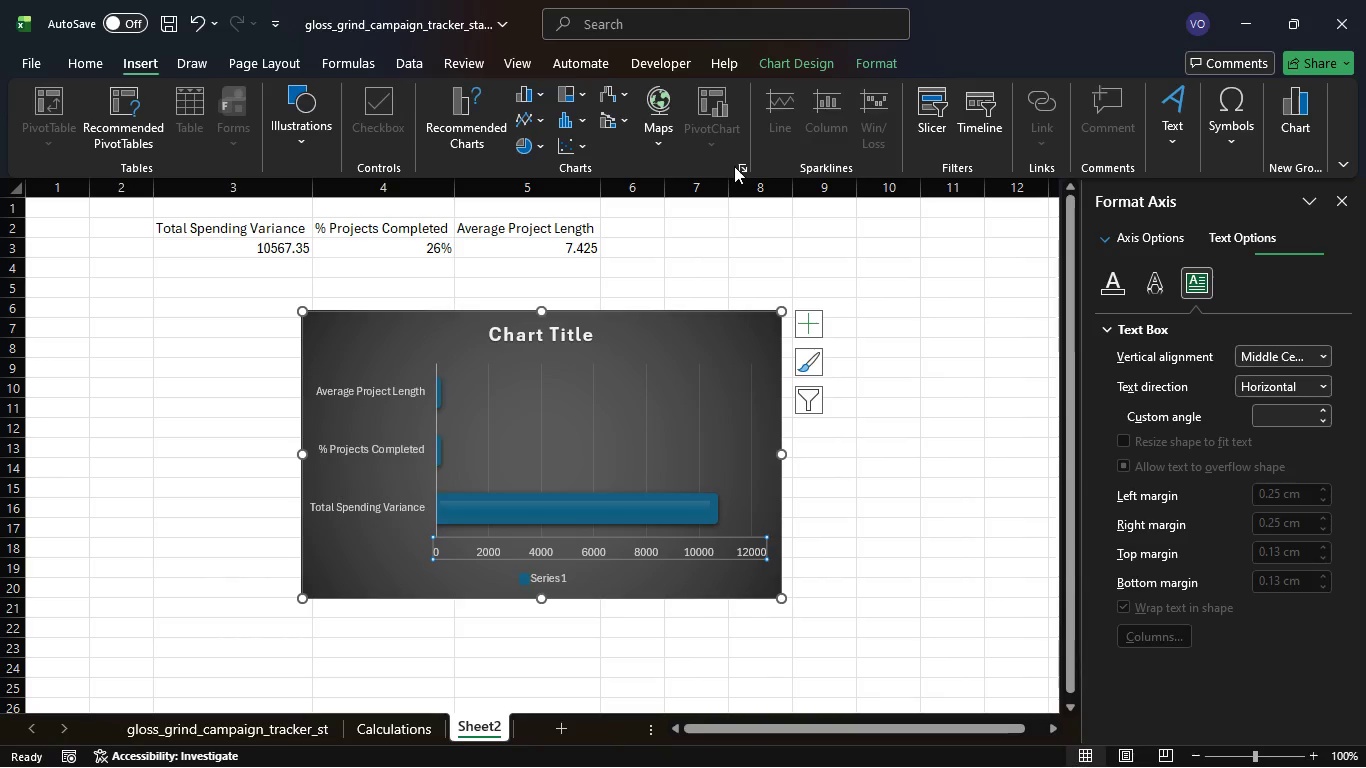 
double_click([252, 67])
 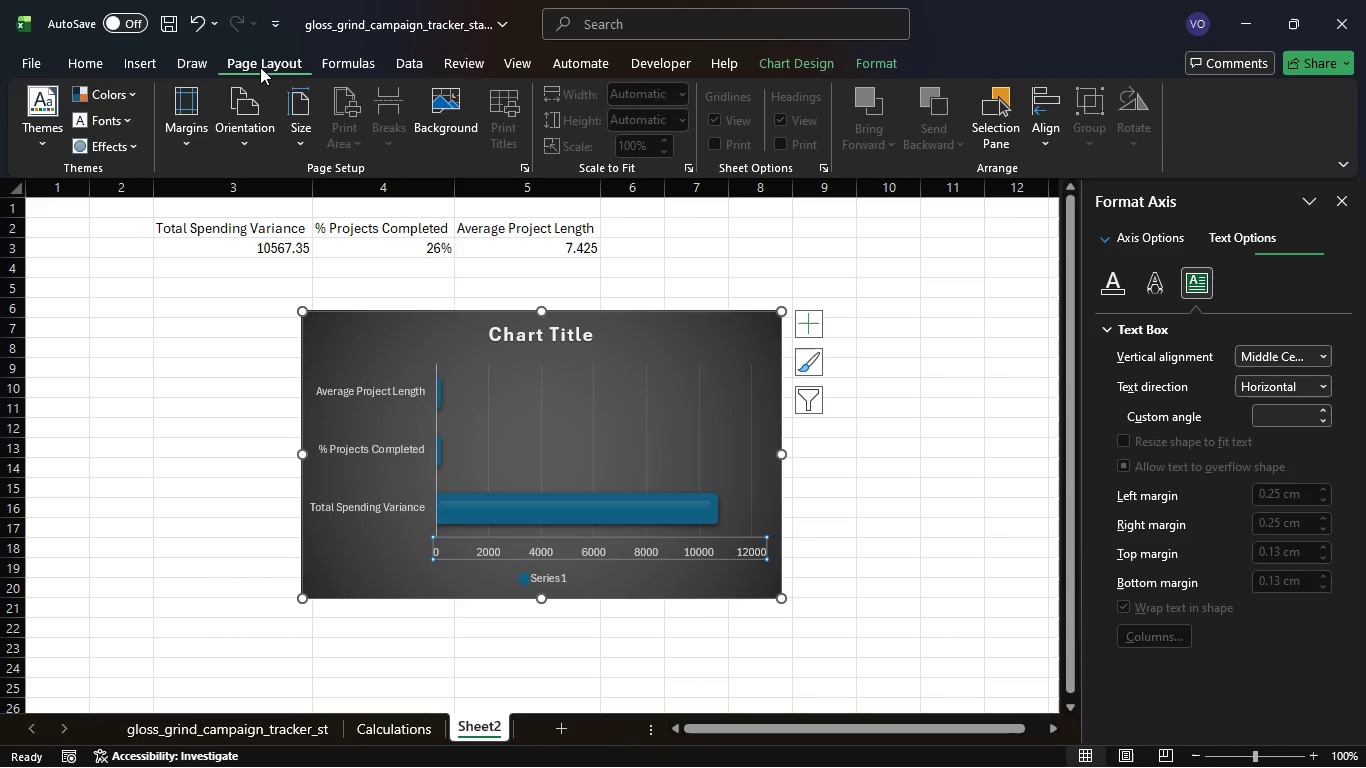 
left_click([252, 67])
 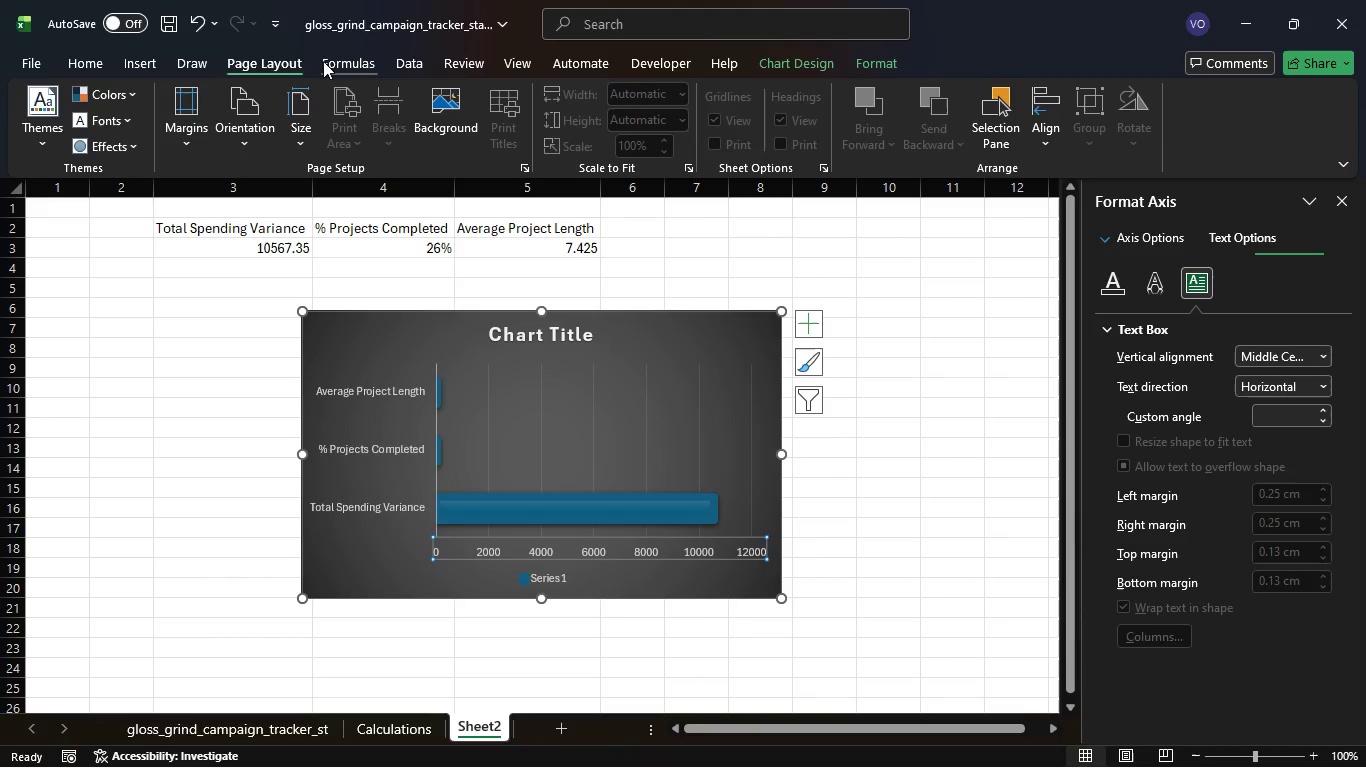 
left_click([322, 61])
 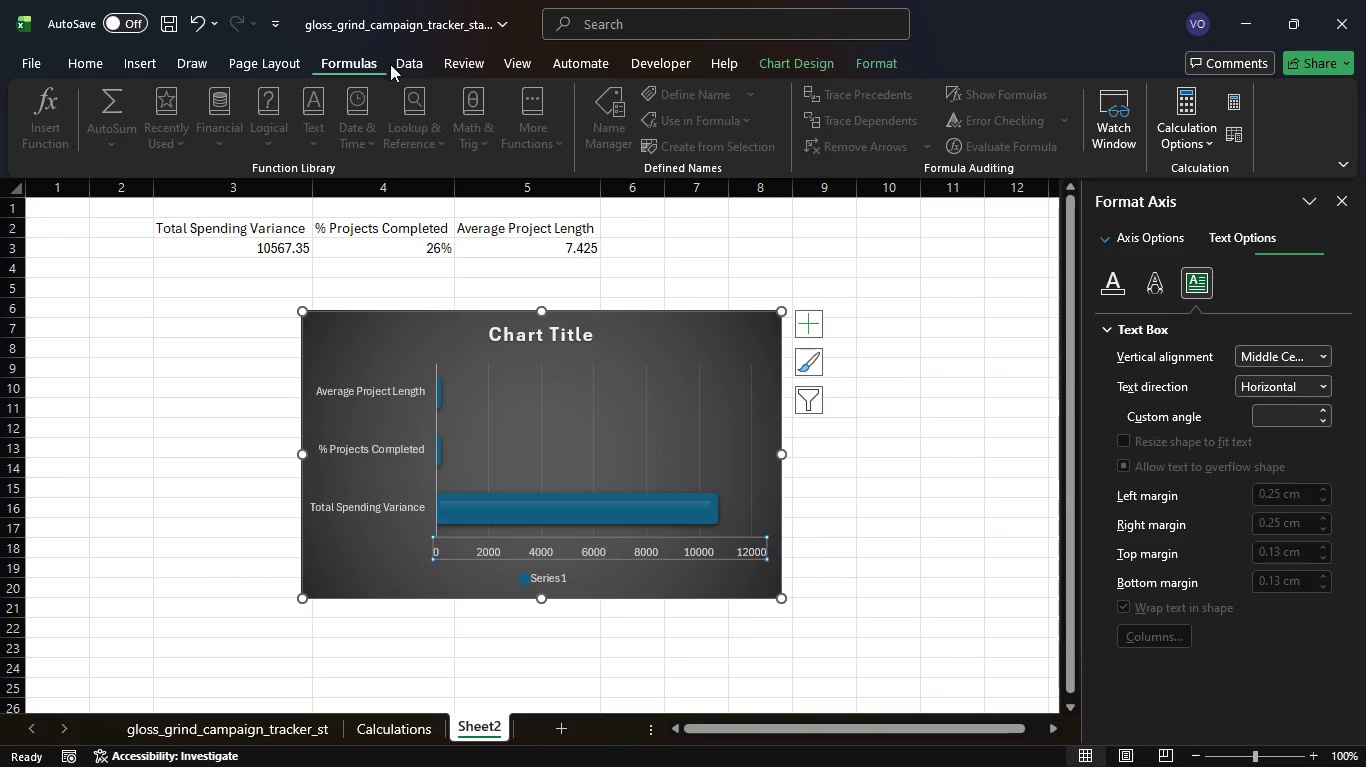 
left_click([396, 62])
 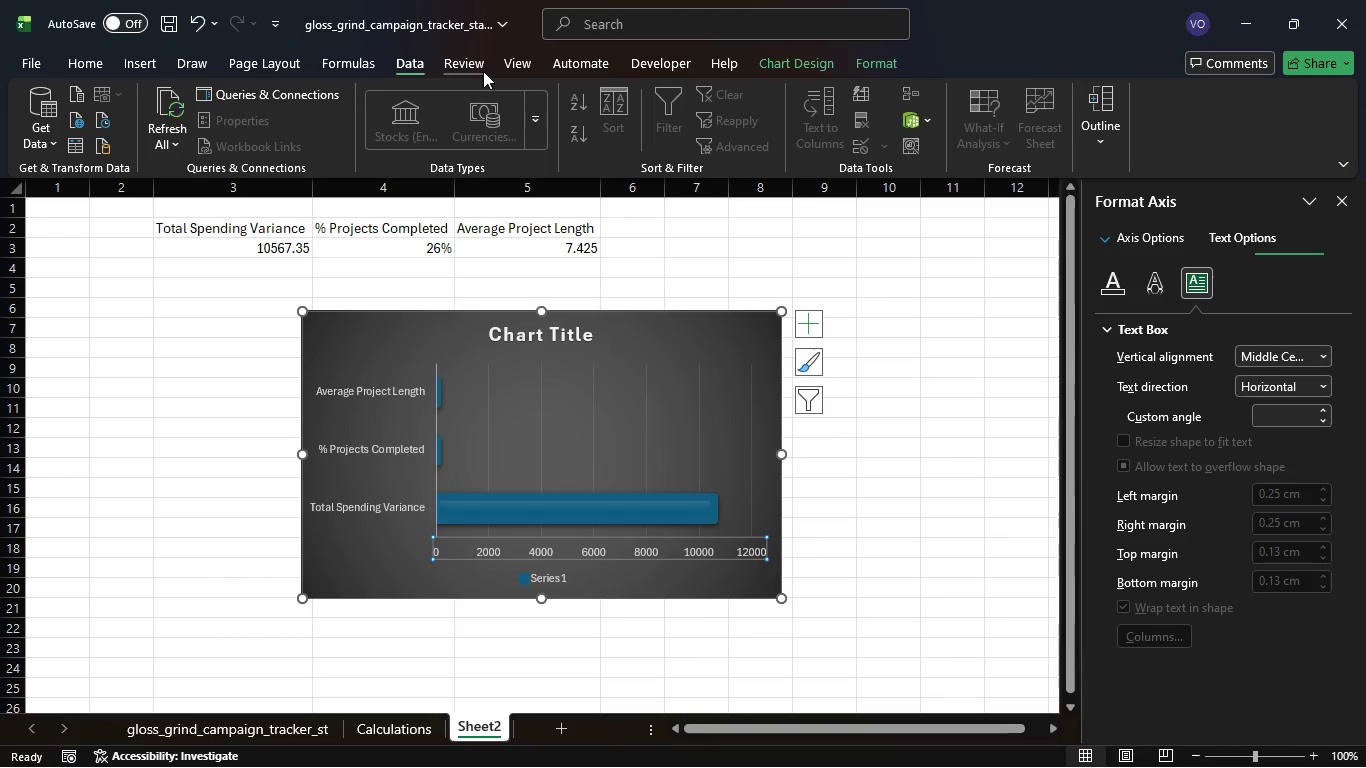 
left_click([483, 70])
 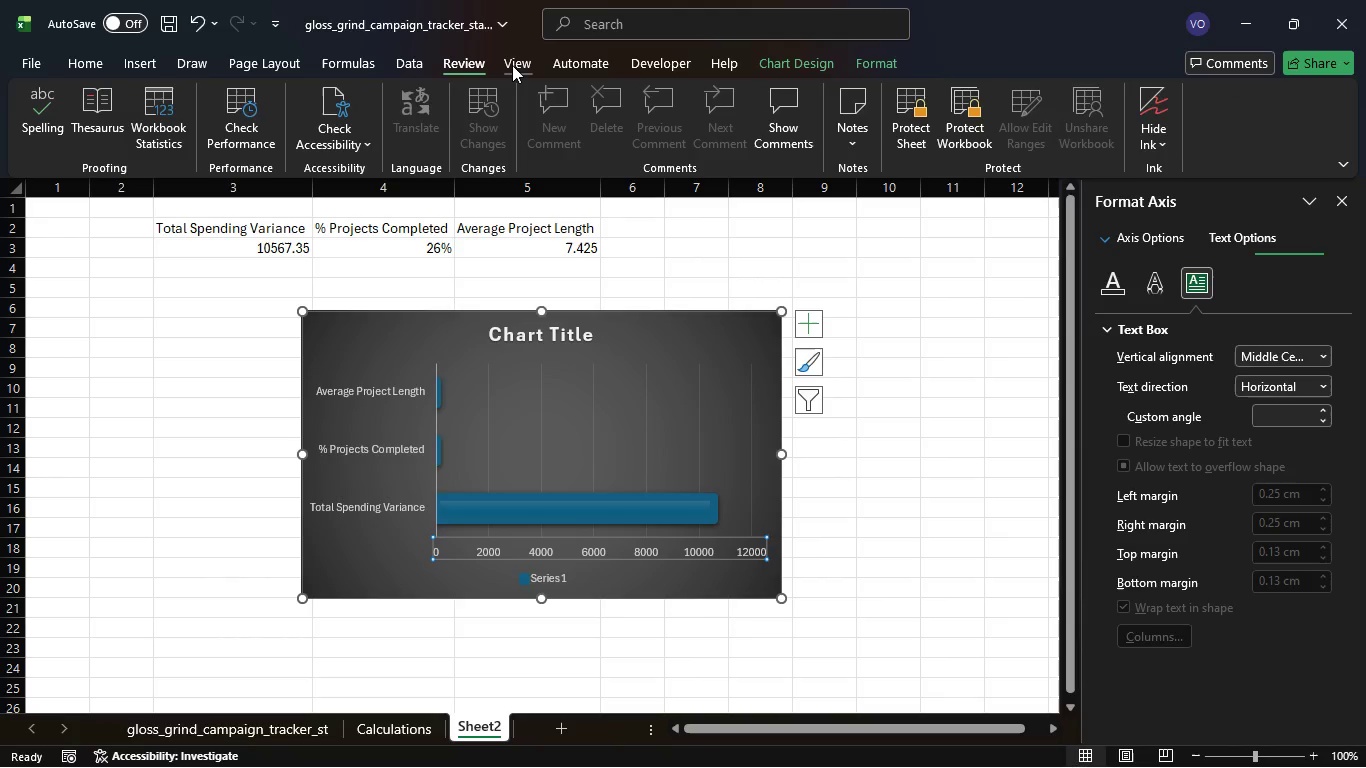 
left_click([512, 65])
 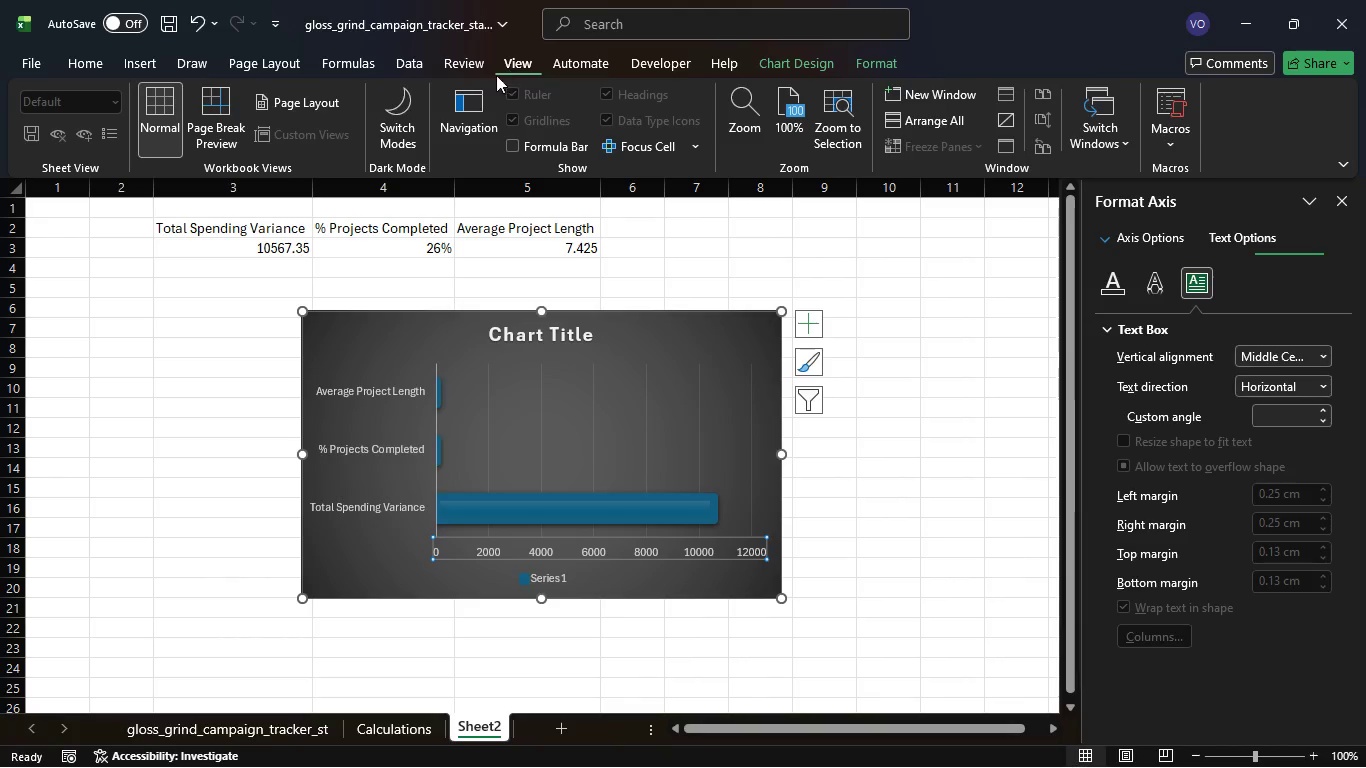 
mouse_move([432, 114])
 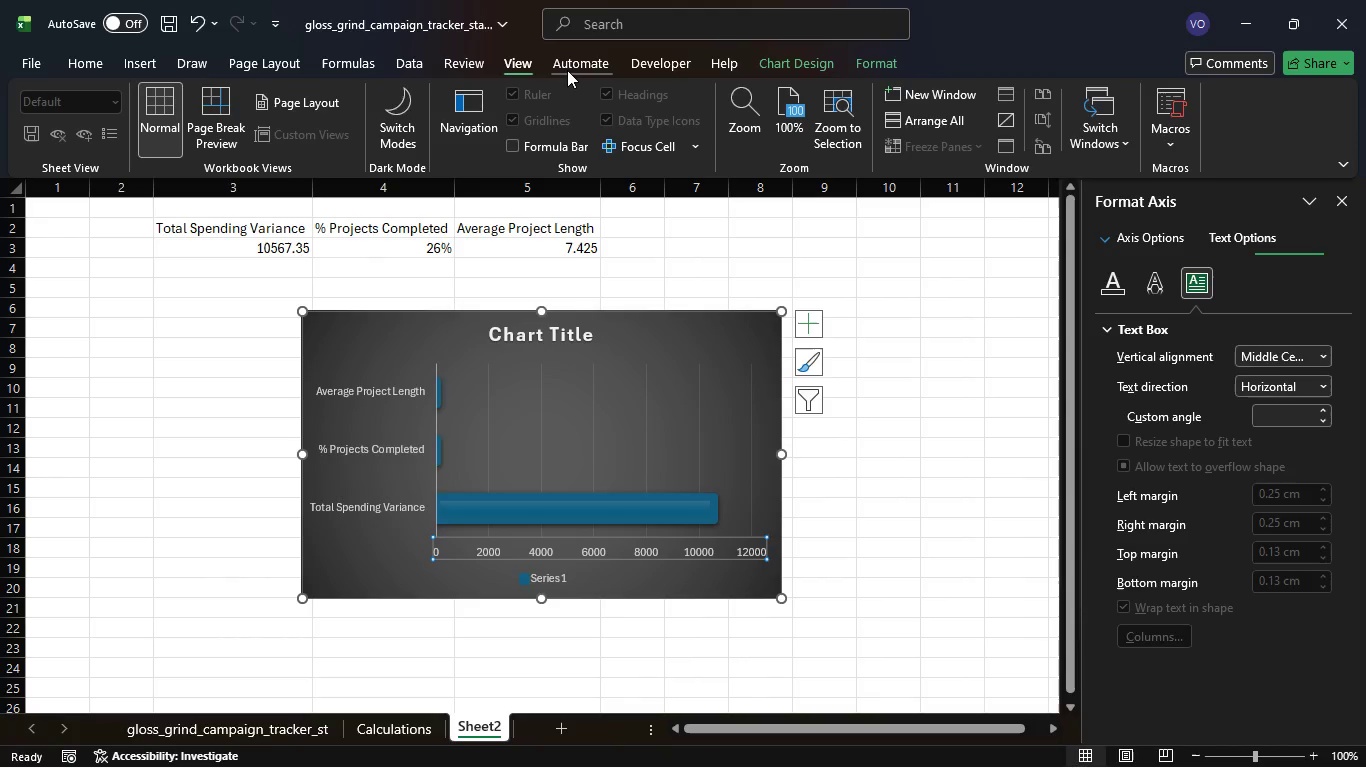 
double_click([567, 70])
 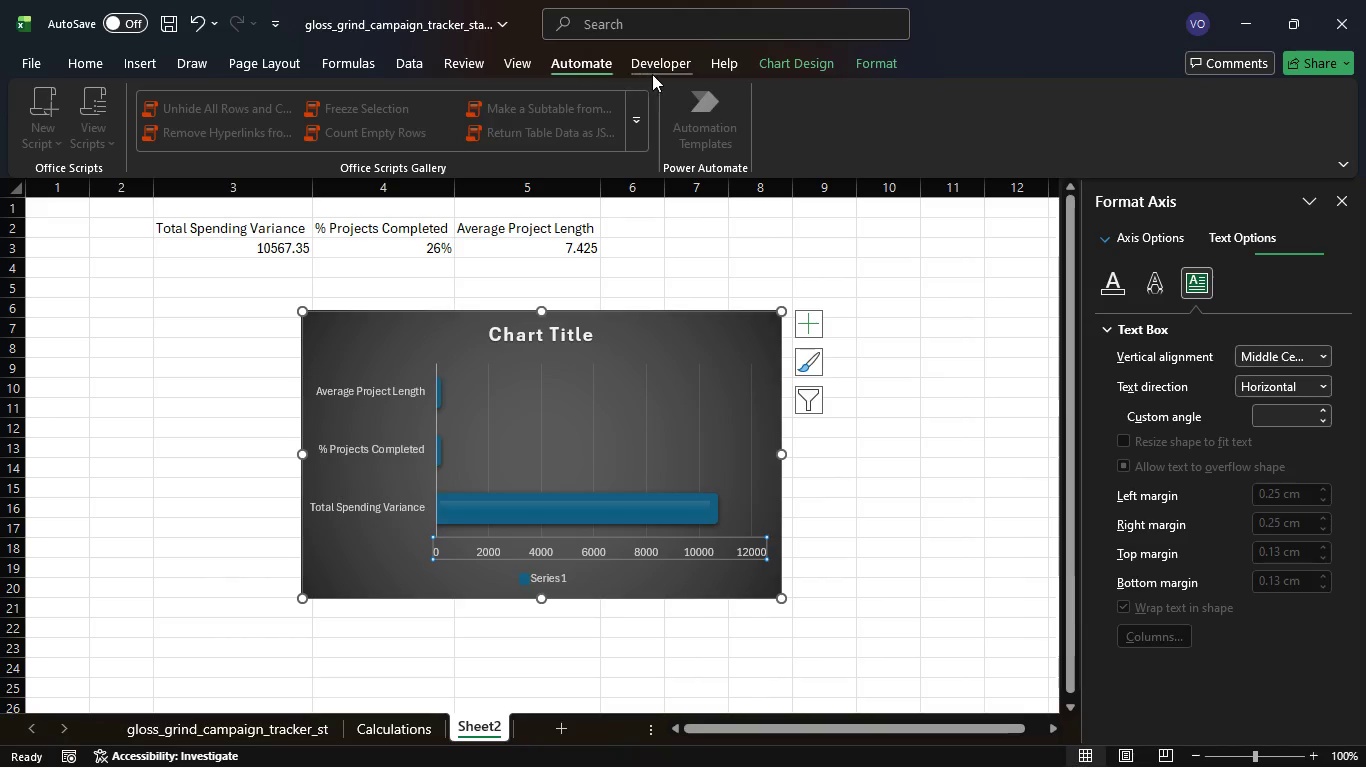 
left_click([652, 74])
 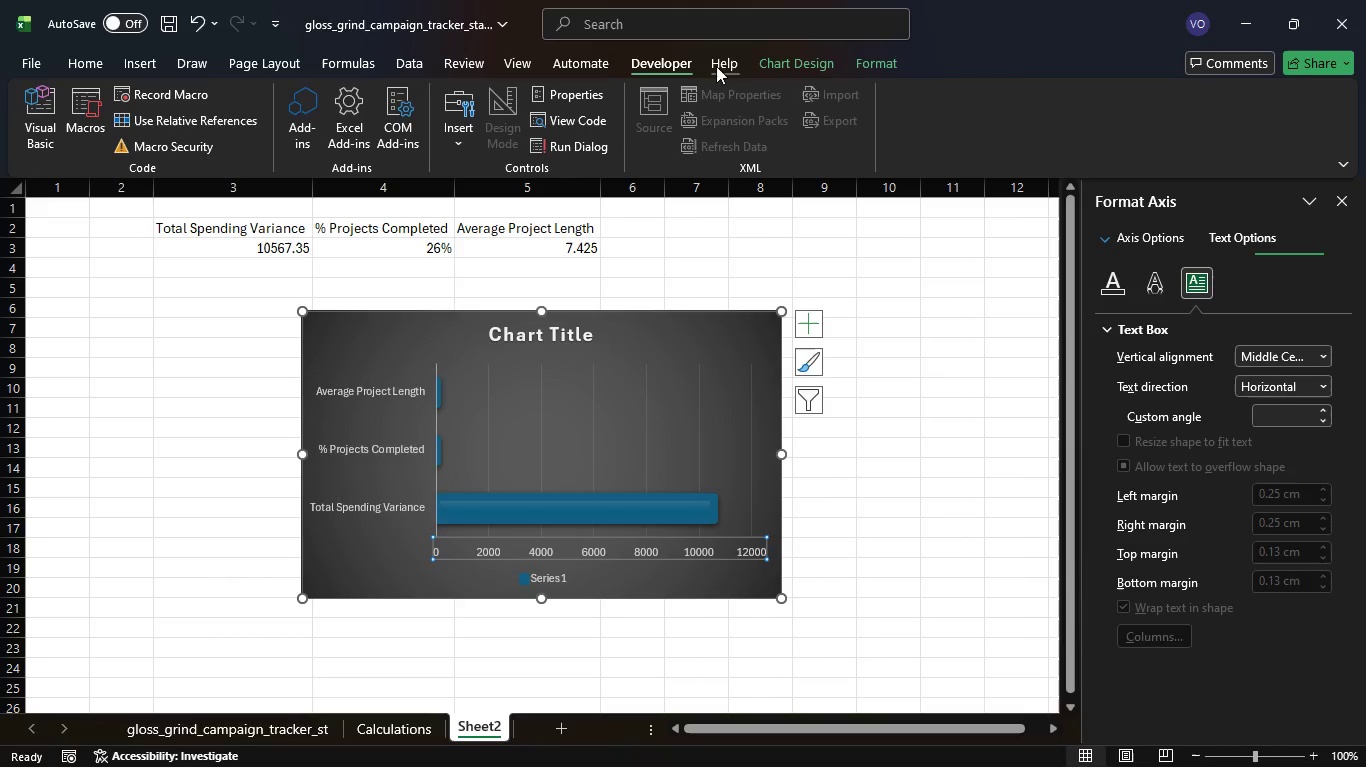 
left_click([737, 66])
 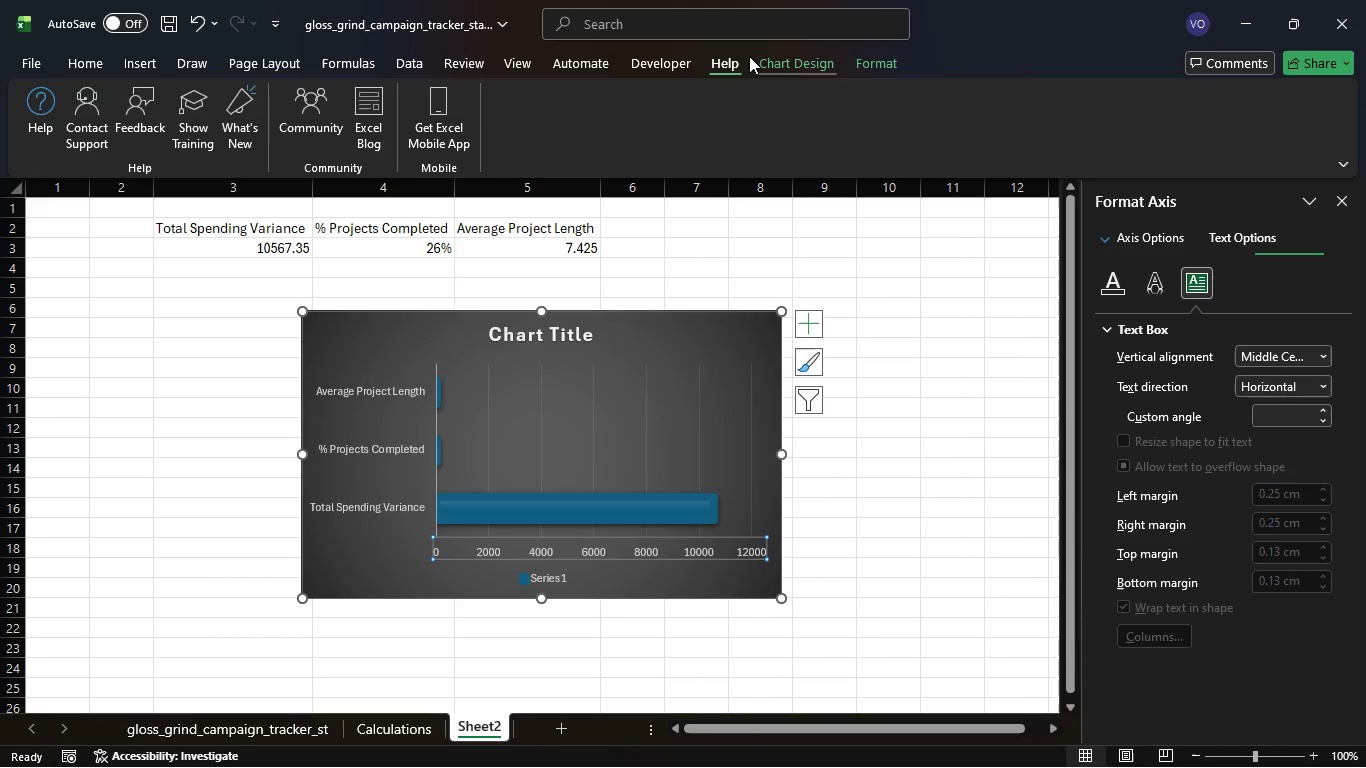 
left_click([749, 56])
 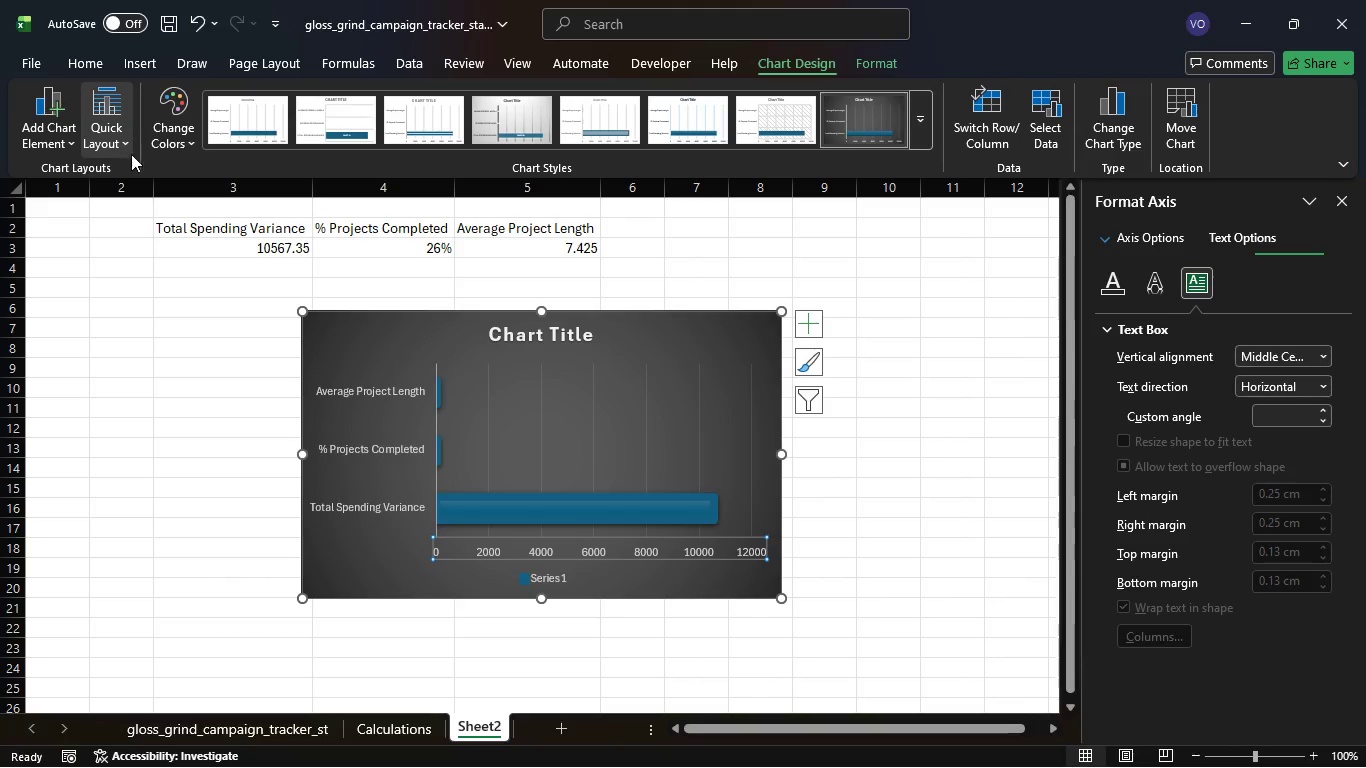 
left_click([132, 145])
 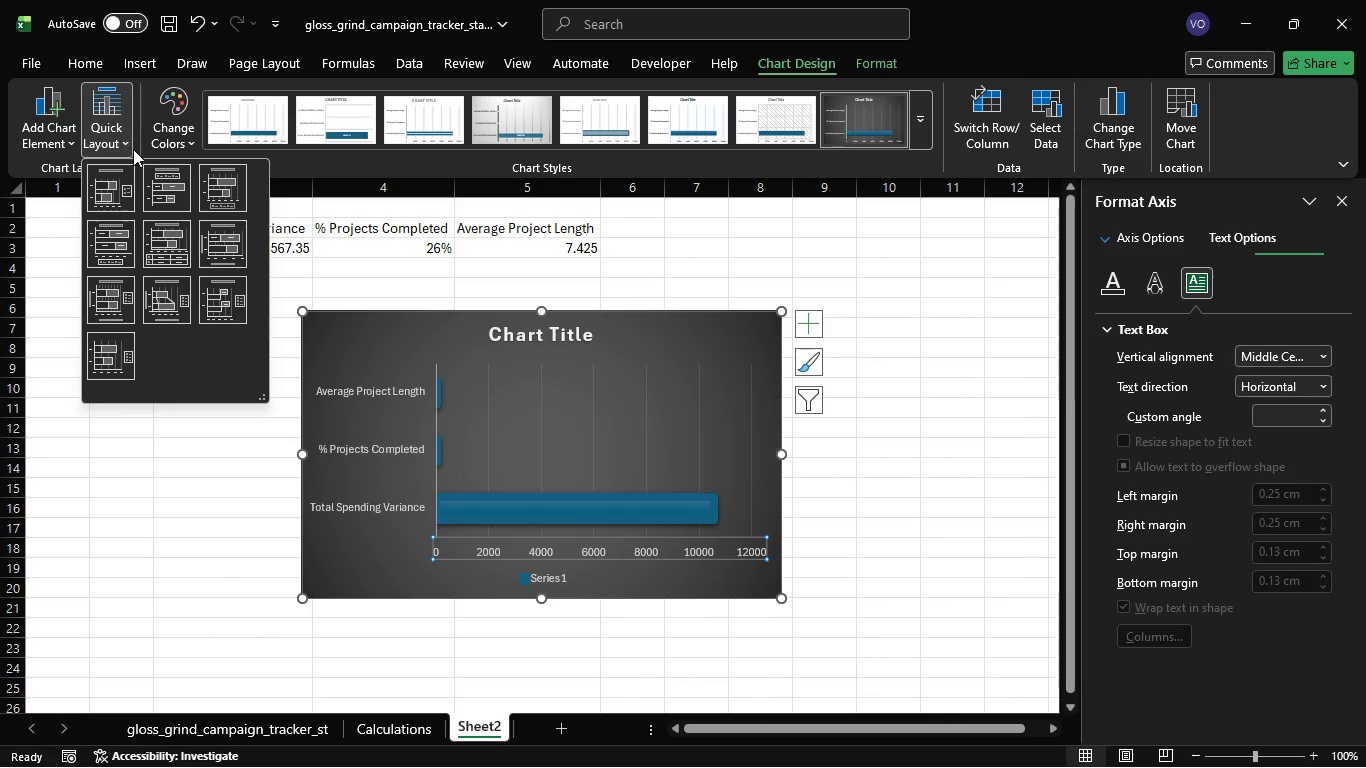 
mouse_move([159, 183])
 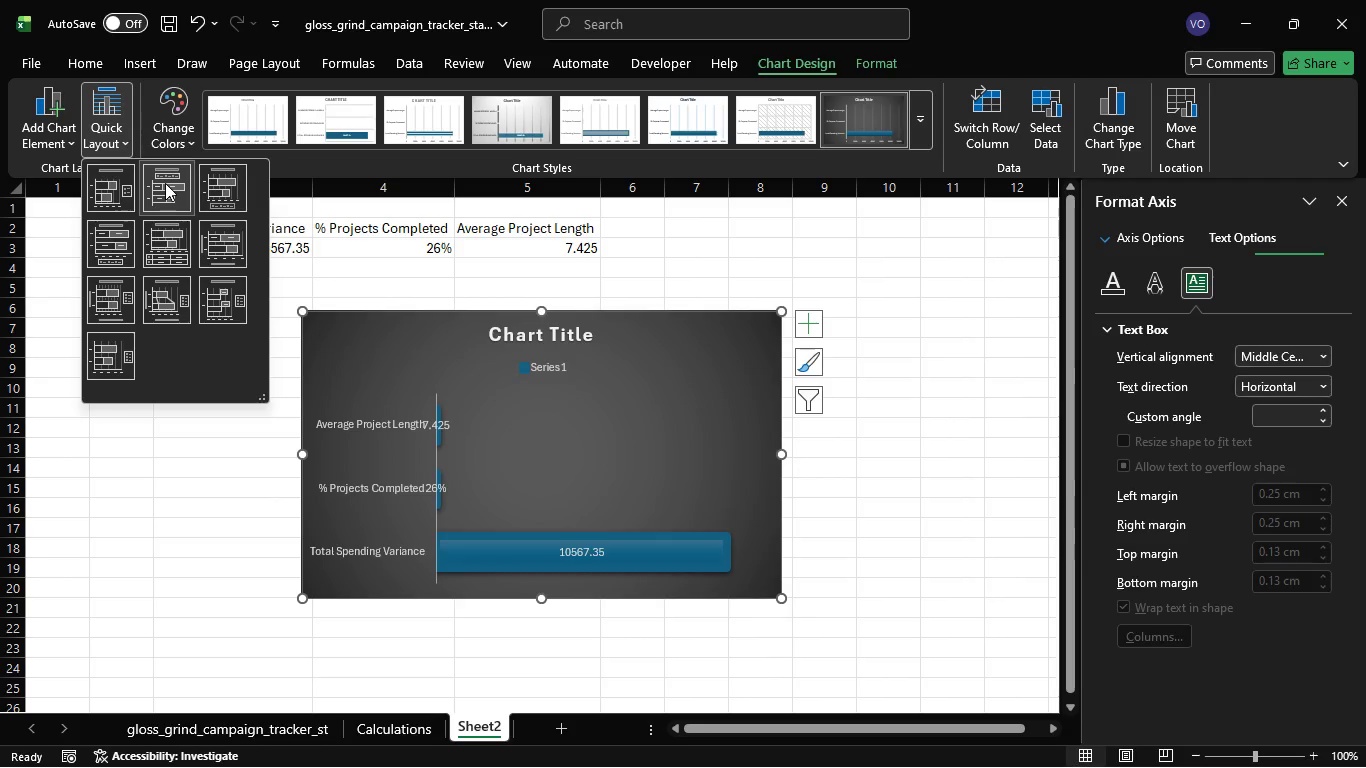 
mouse_move([180, 183])
 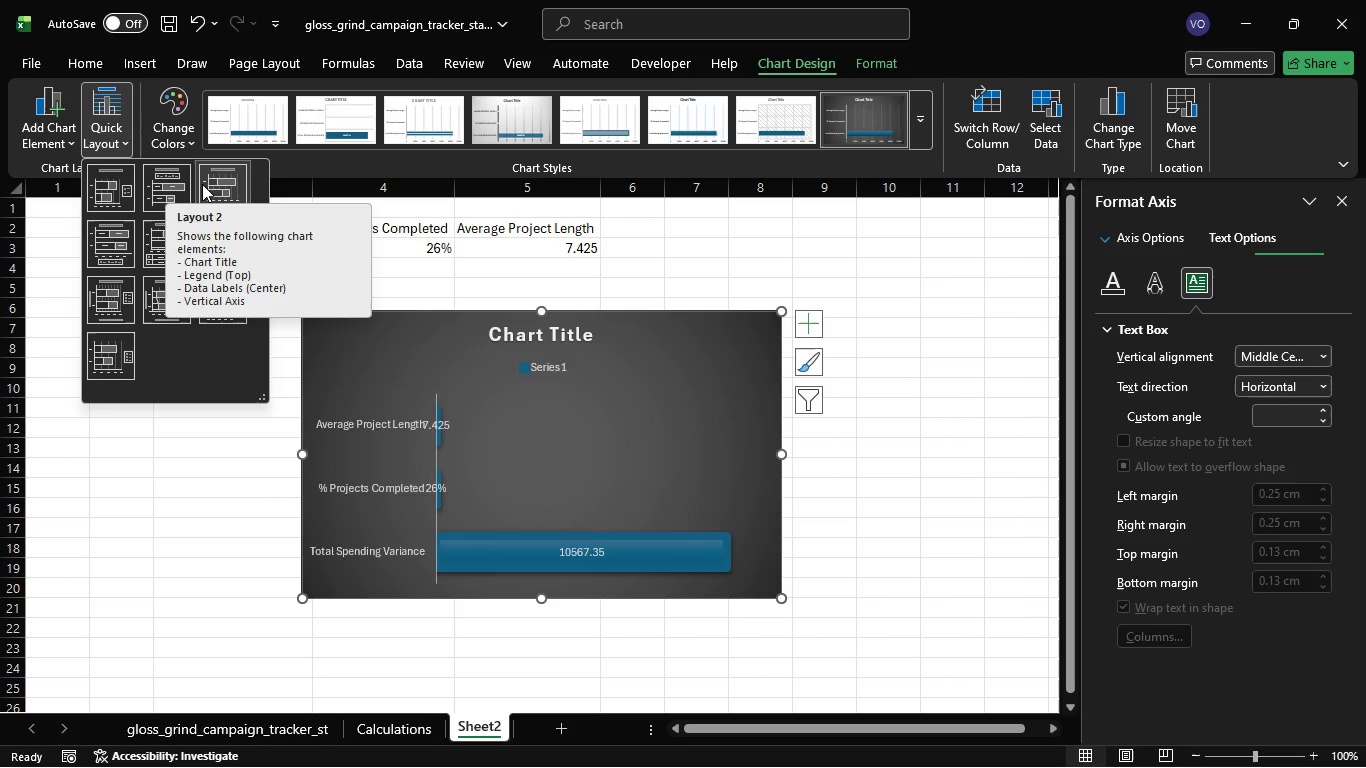 
mouse_move([207, 205])
 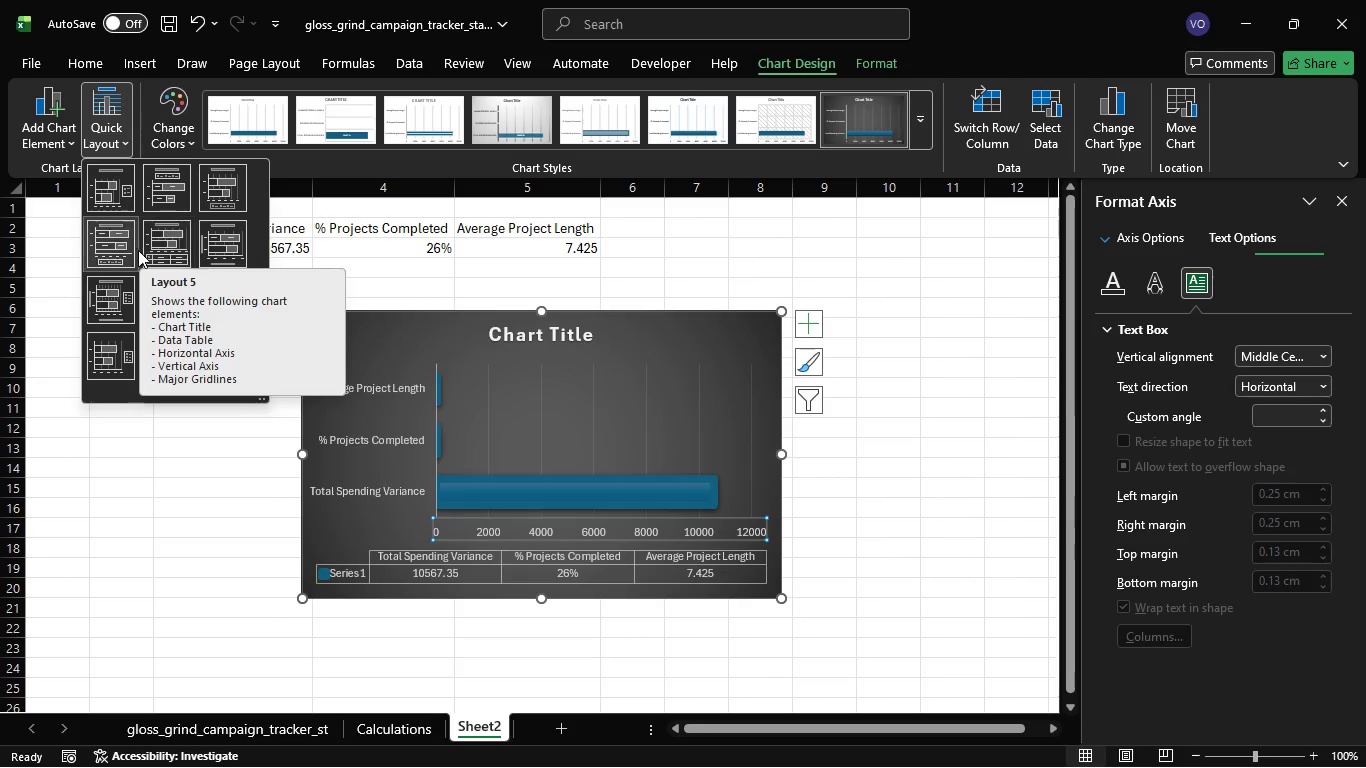 
mouse_move([144, 304])
 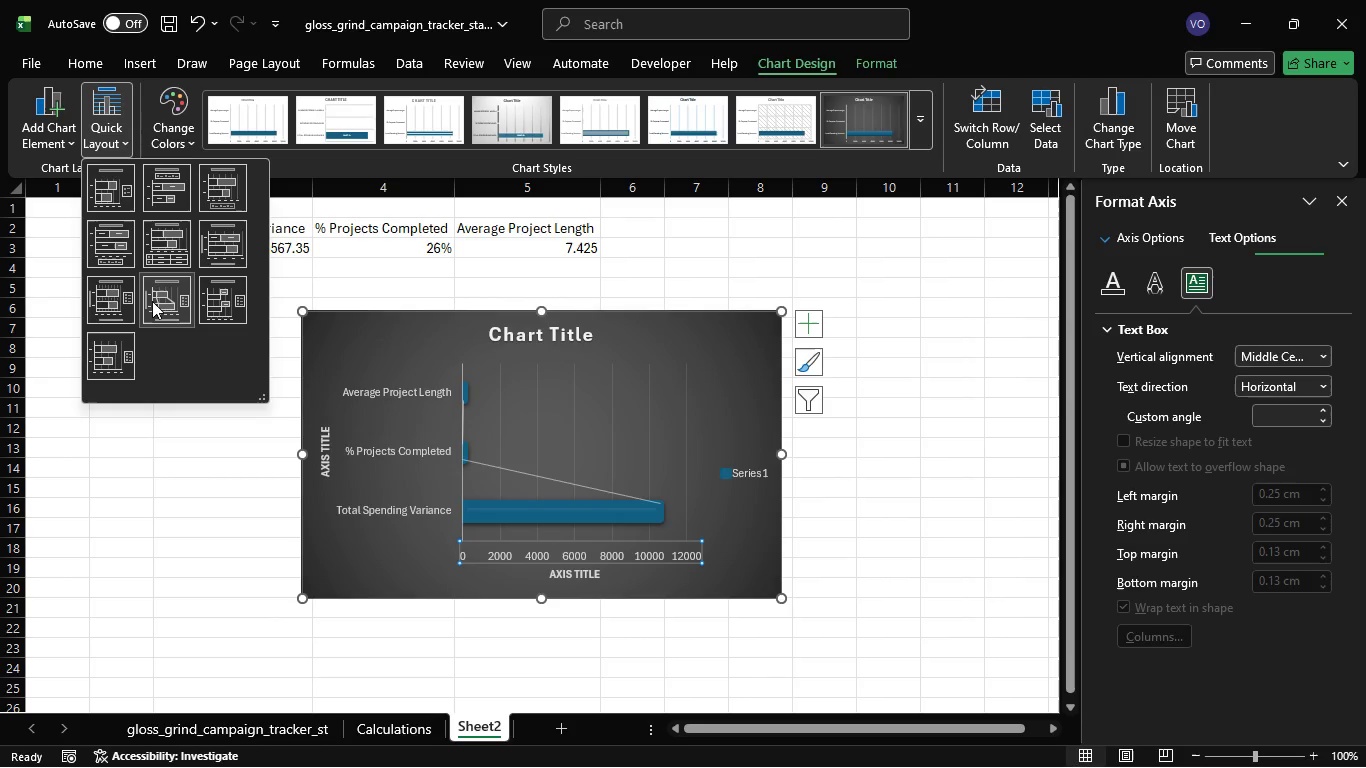 
mouse_move([167, 300])
 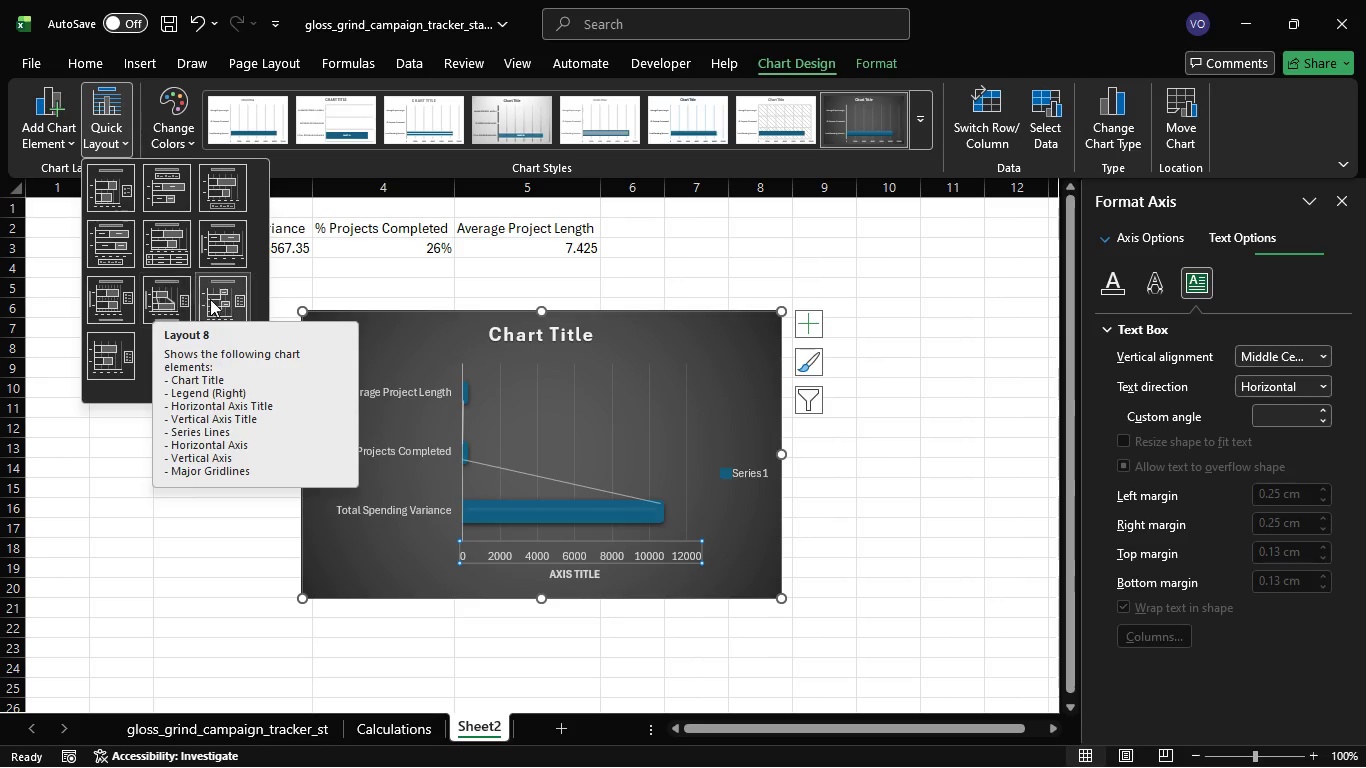 
mouse_move([188, 305])
 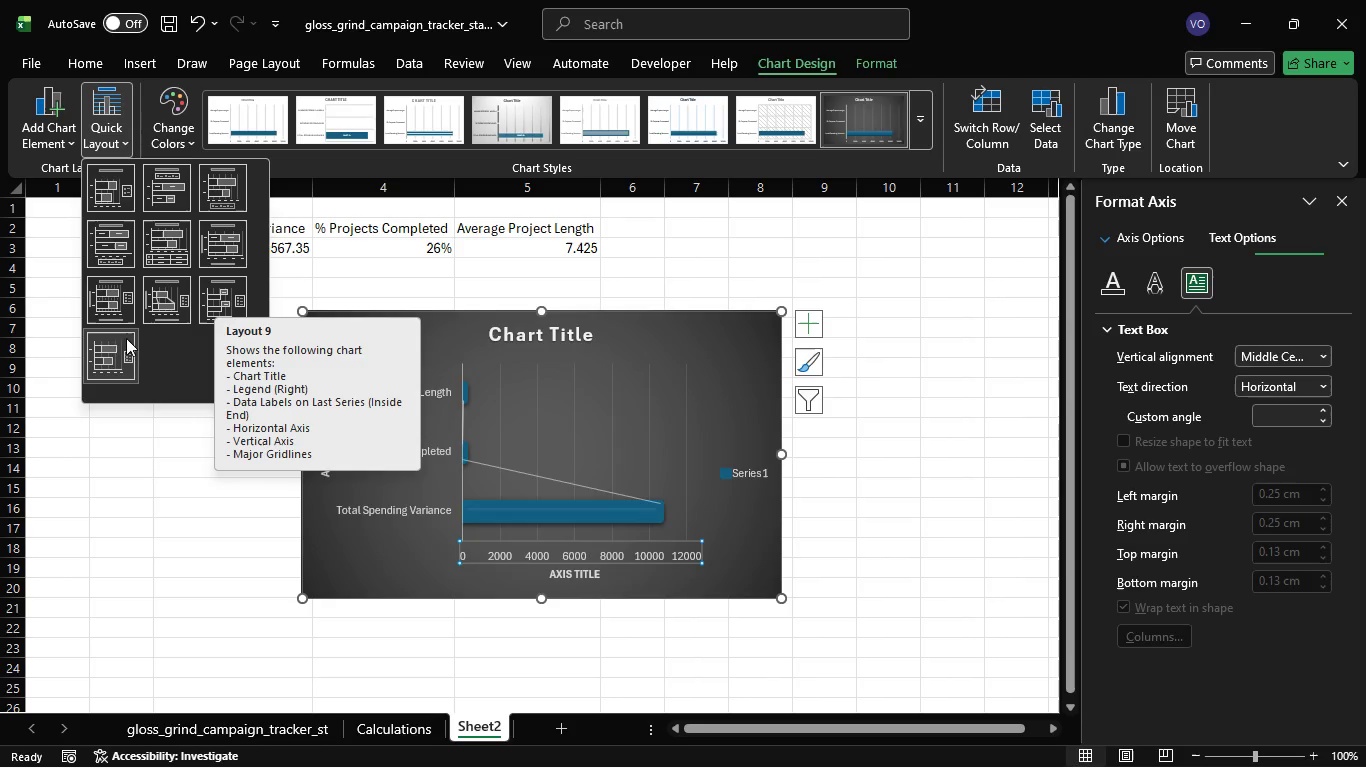 
mouse_move([112, 319])
 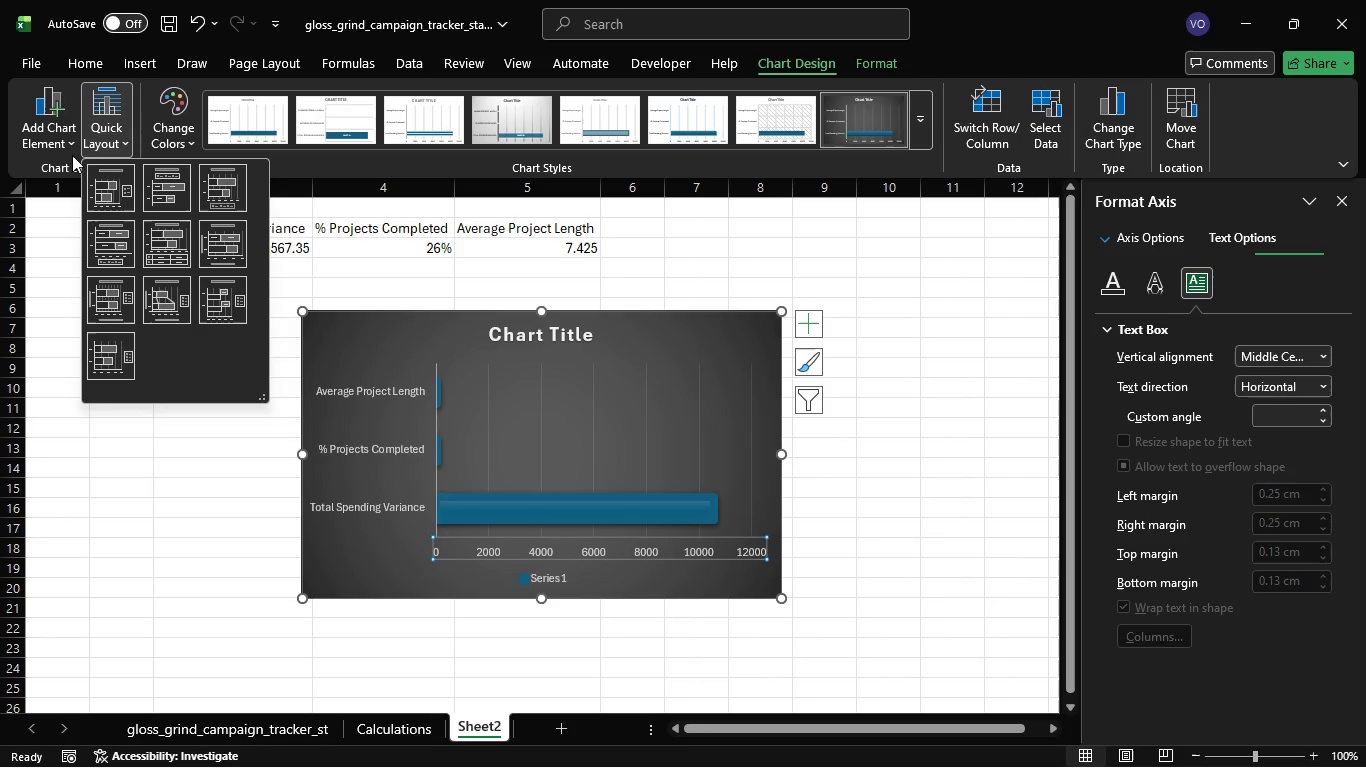 
left_click([72, 143])
 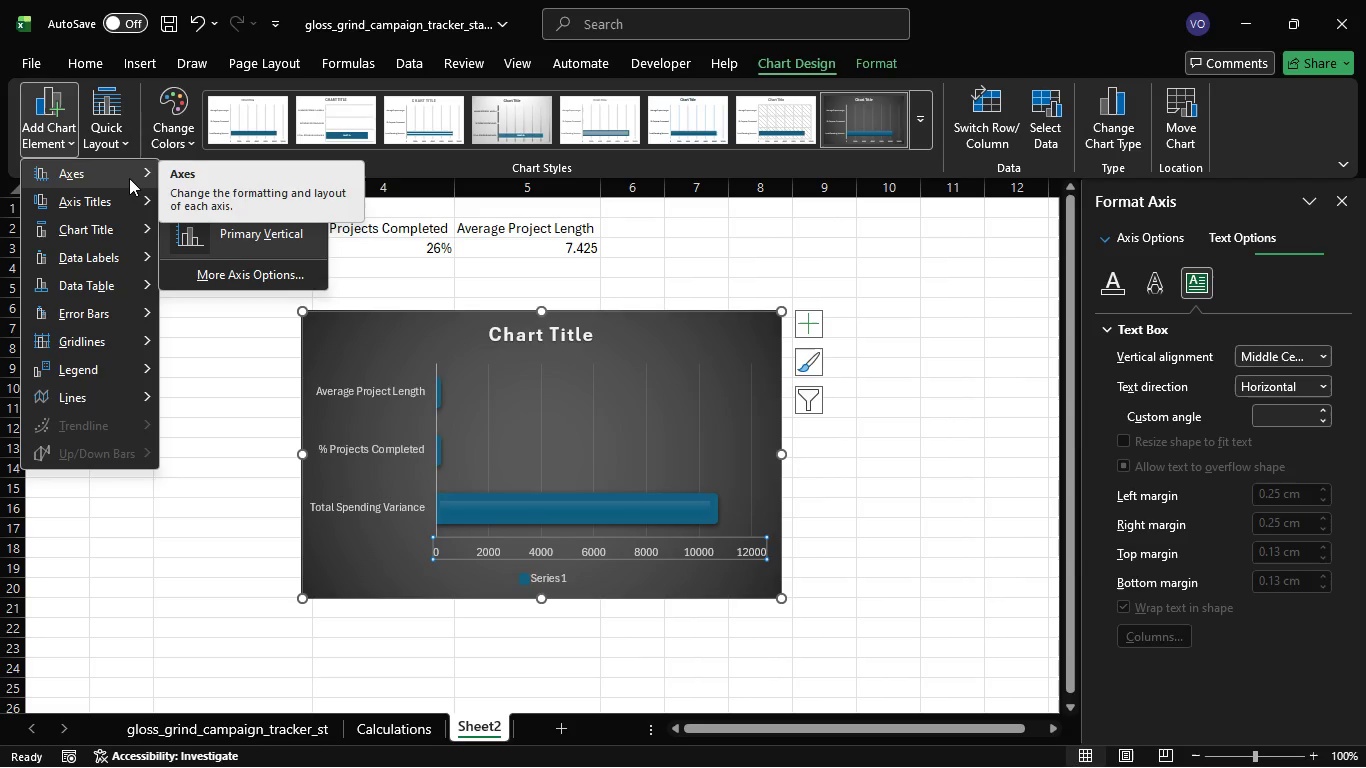 
wait(17.24)
 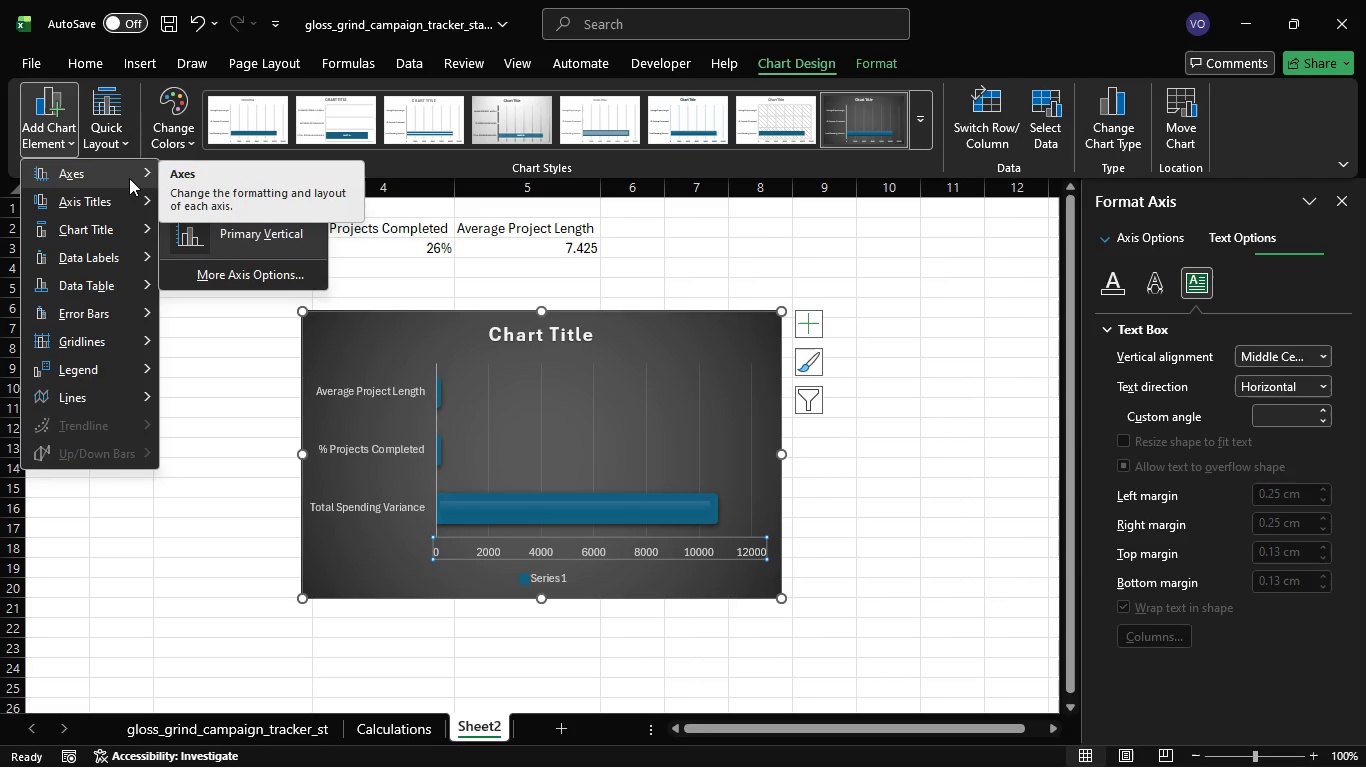 
mouse_move([145, 378])
 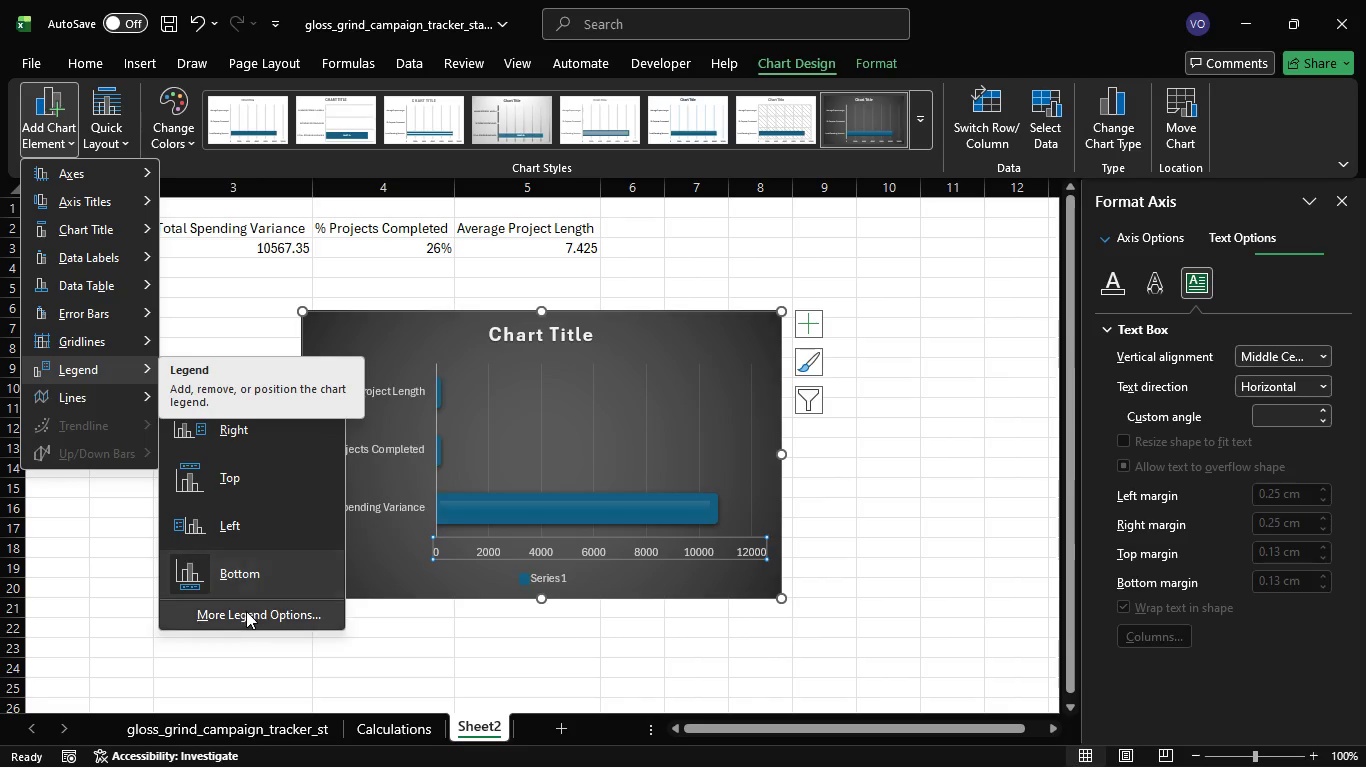 
left_click([246, 611])
 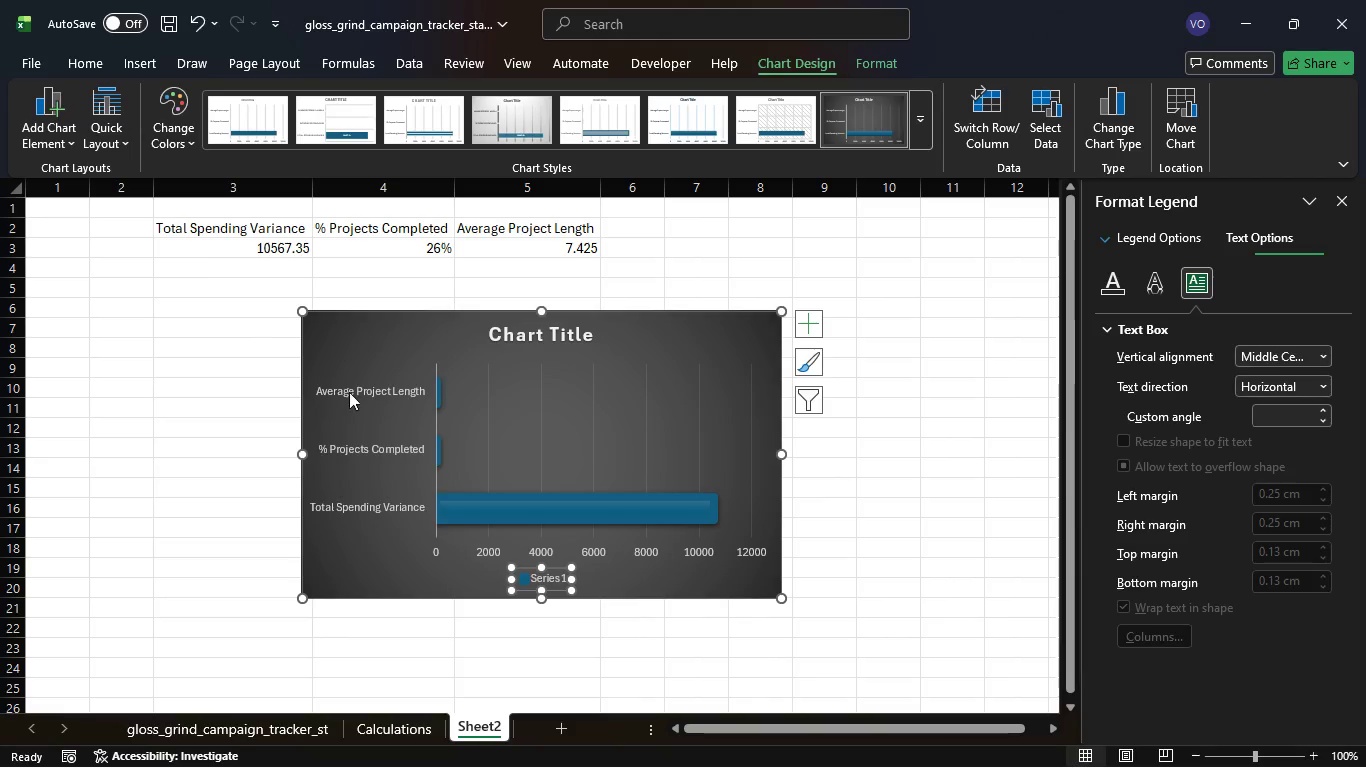 
wait(6.66)
 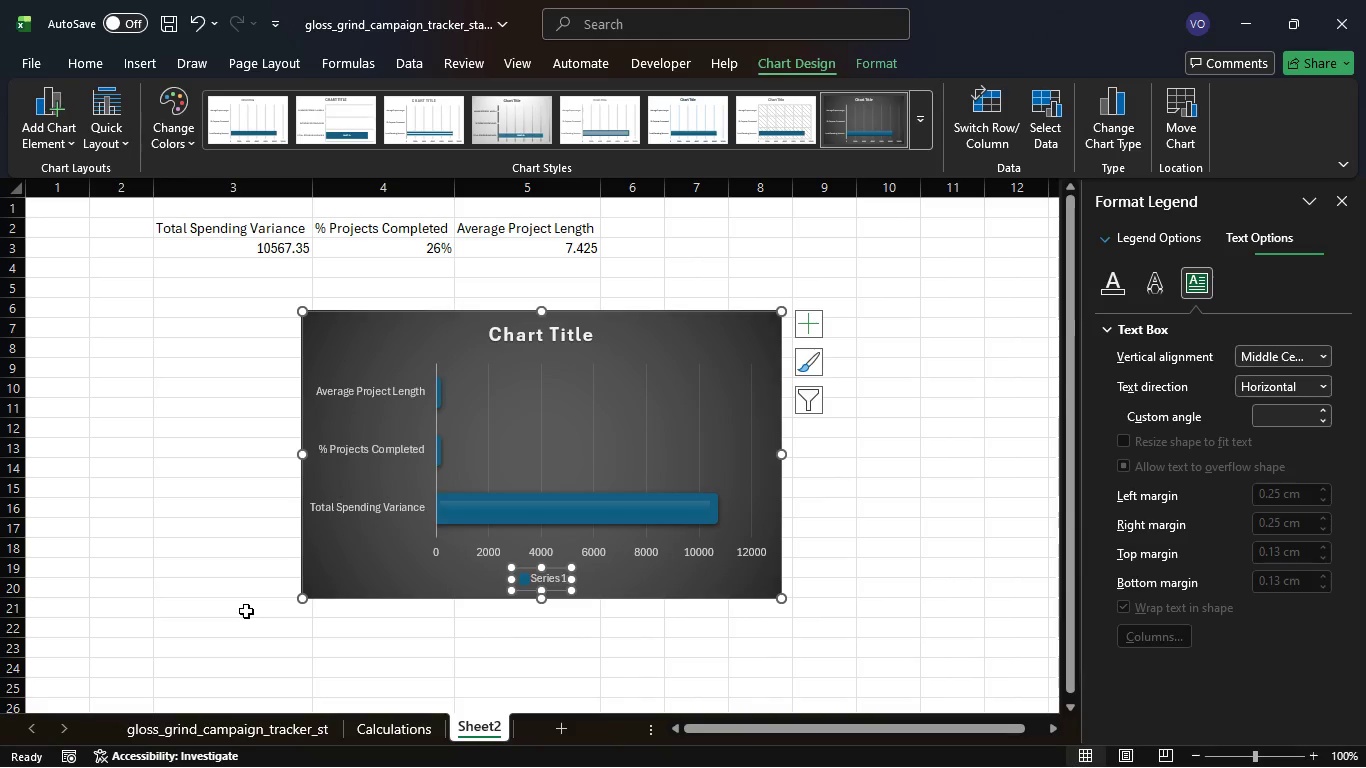 
right_click([552, 584])
 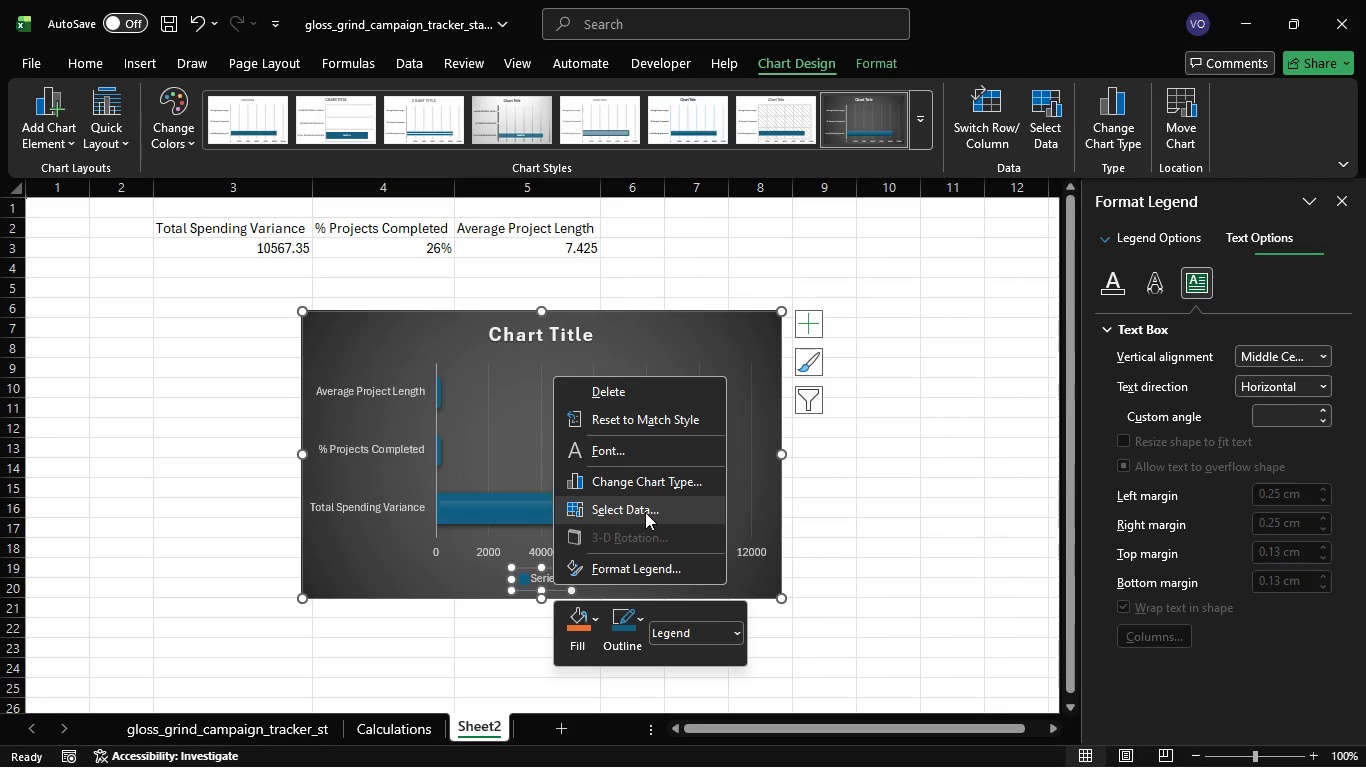 
wait(7.55)
 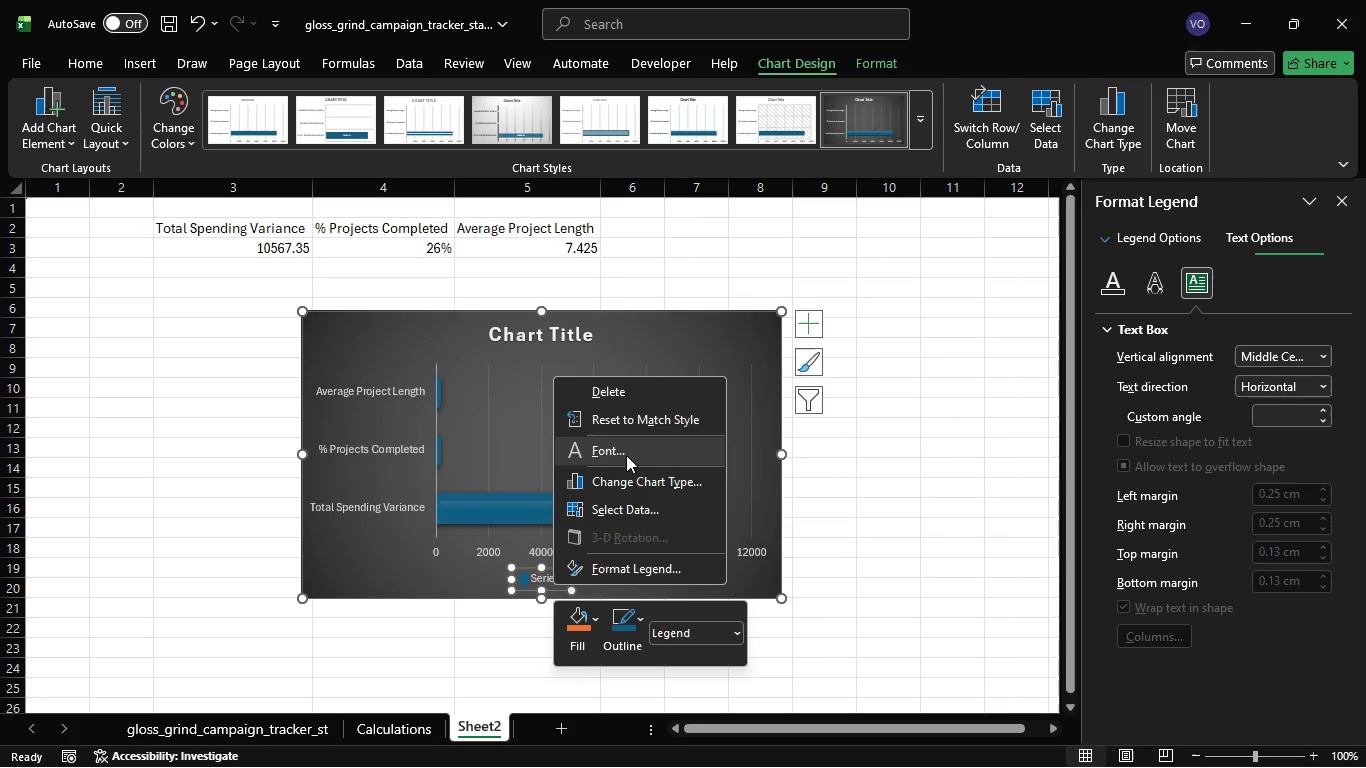 
left_click([645, 512])
 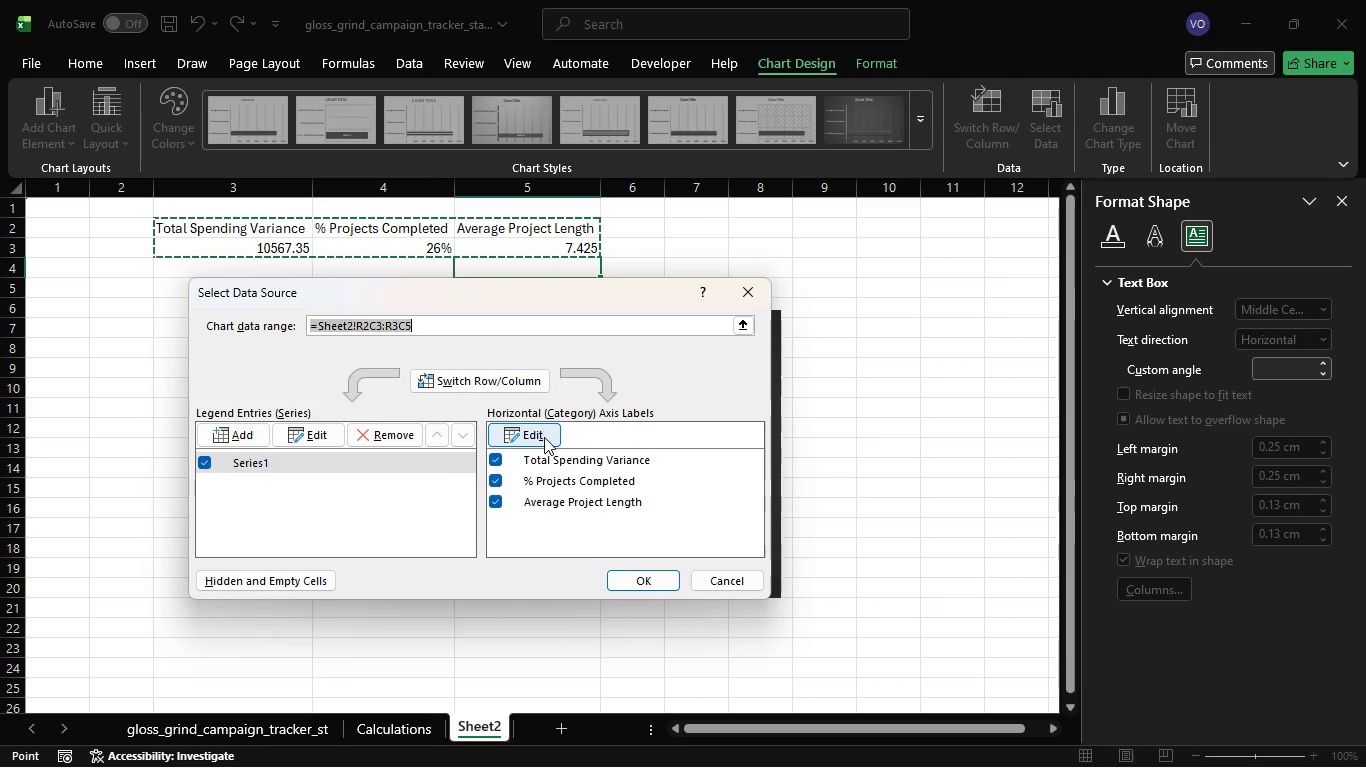 
wait(14.09)
 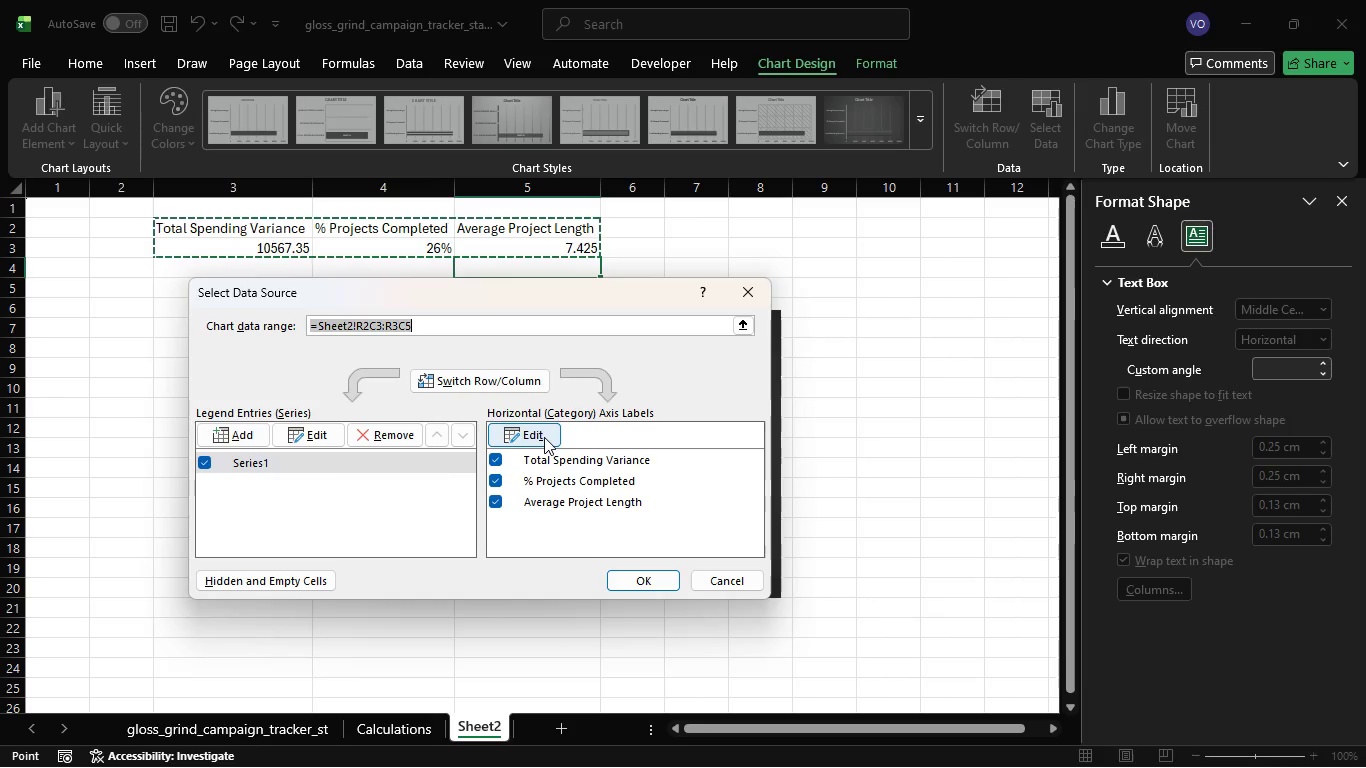 
left_click([543, 441])
 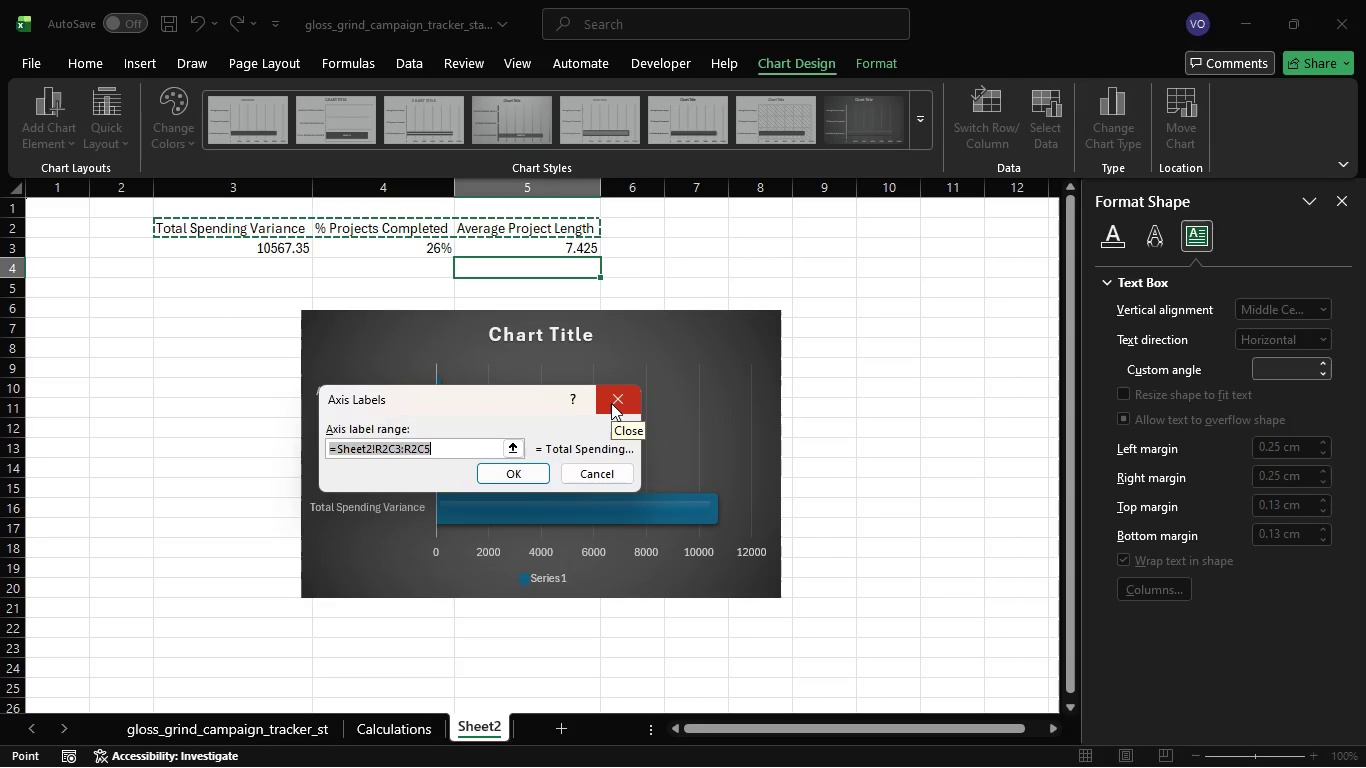 
wait(10.73)
 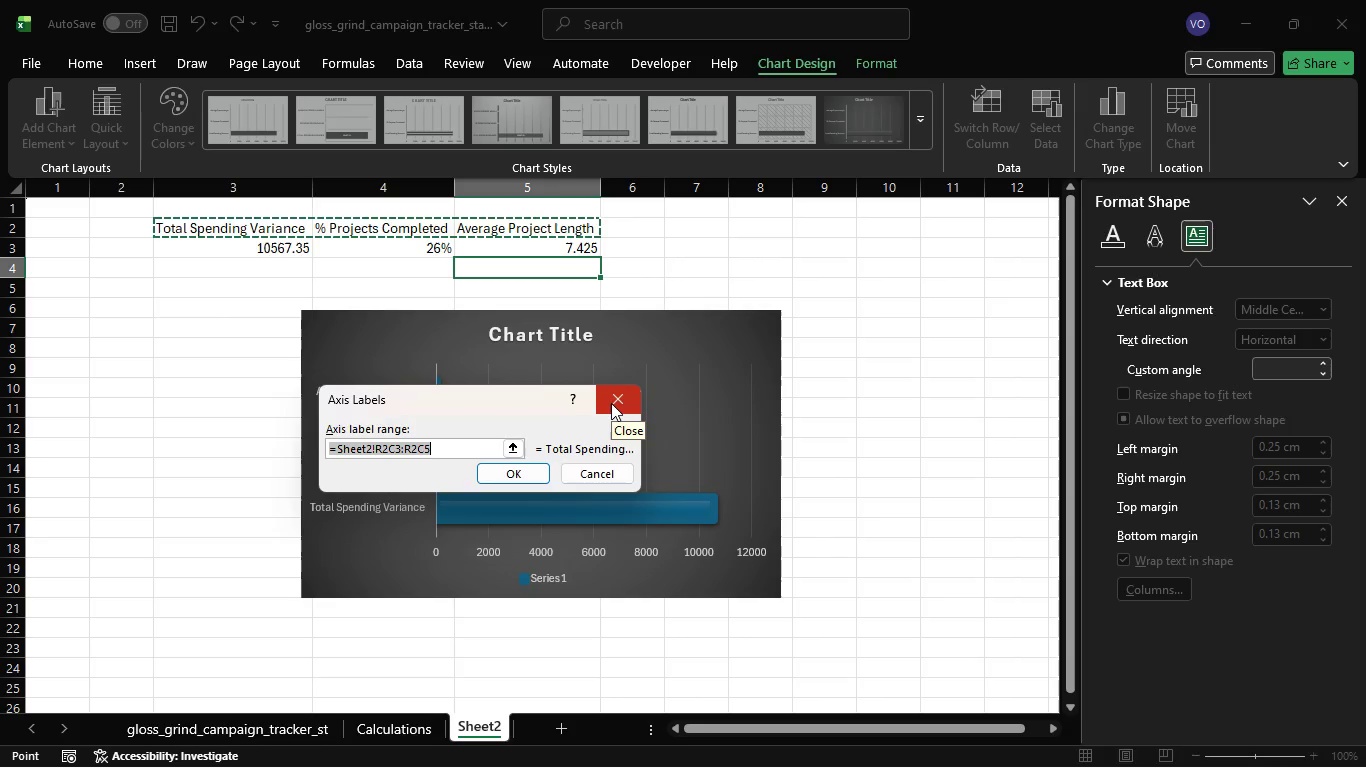 
left_click([611, 403])
 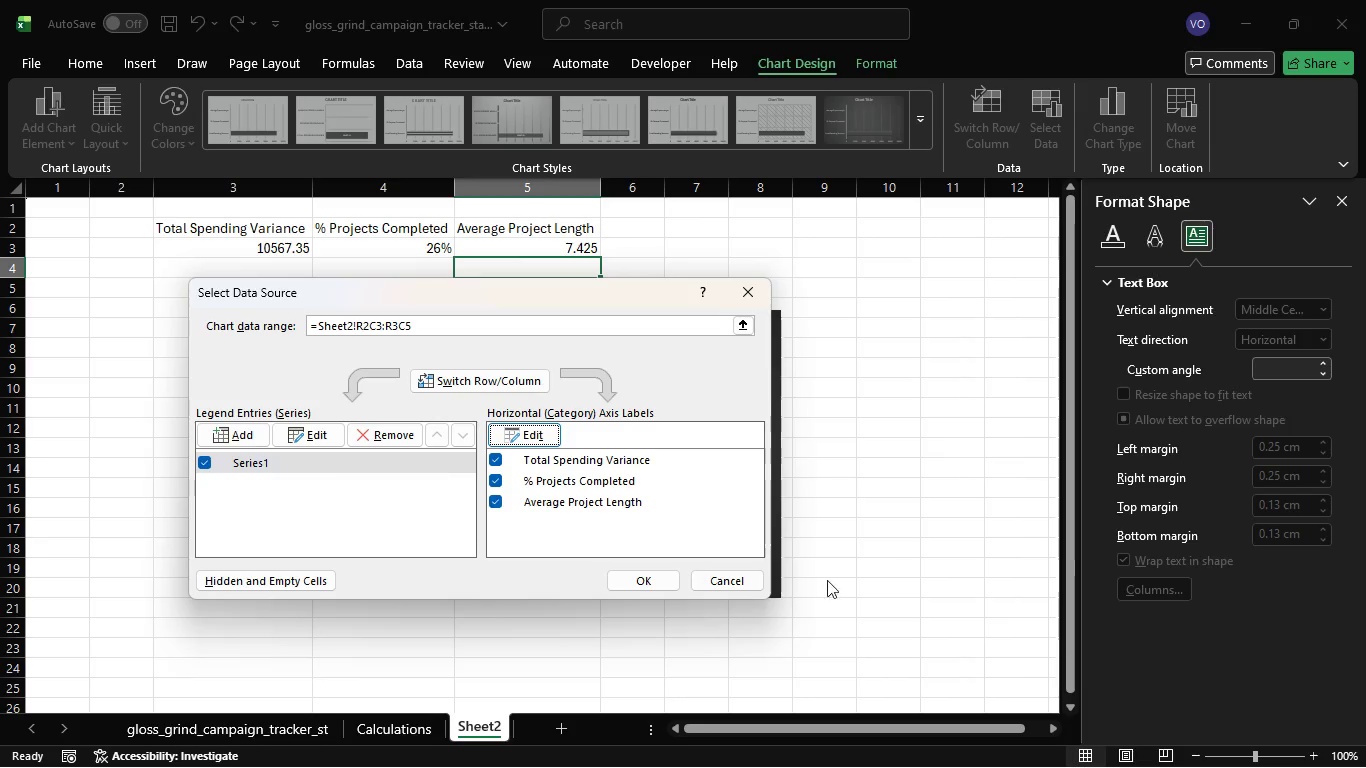 
wait(22.33)
 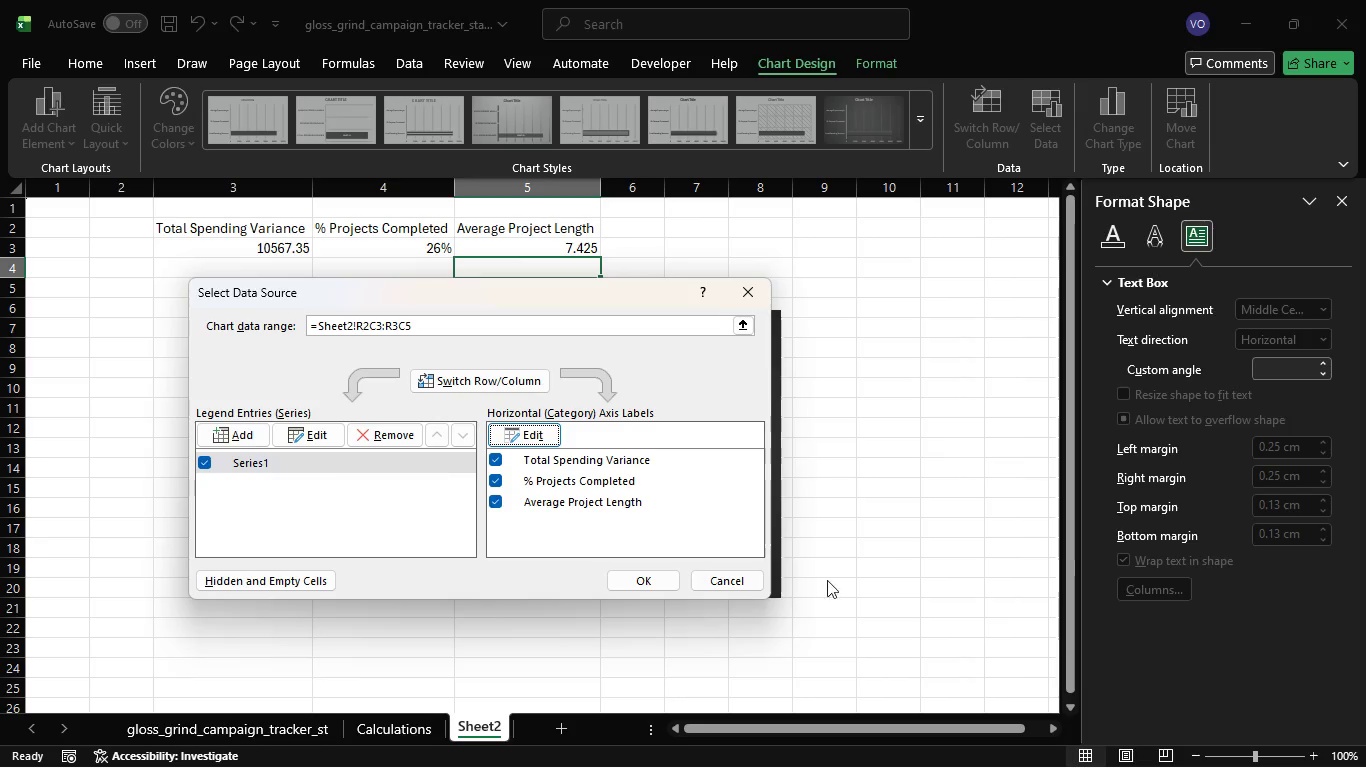 
left_click([752, 301])
 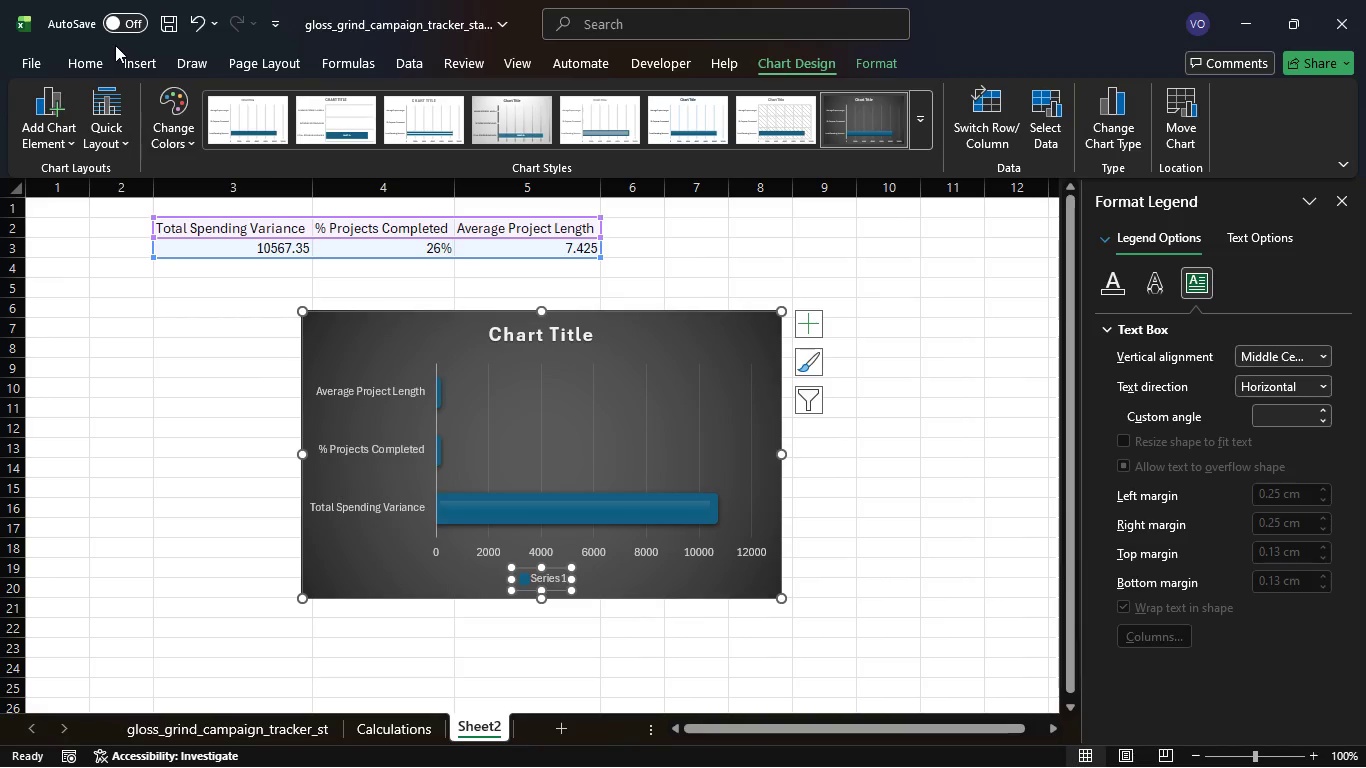 
wait(175.15)
 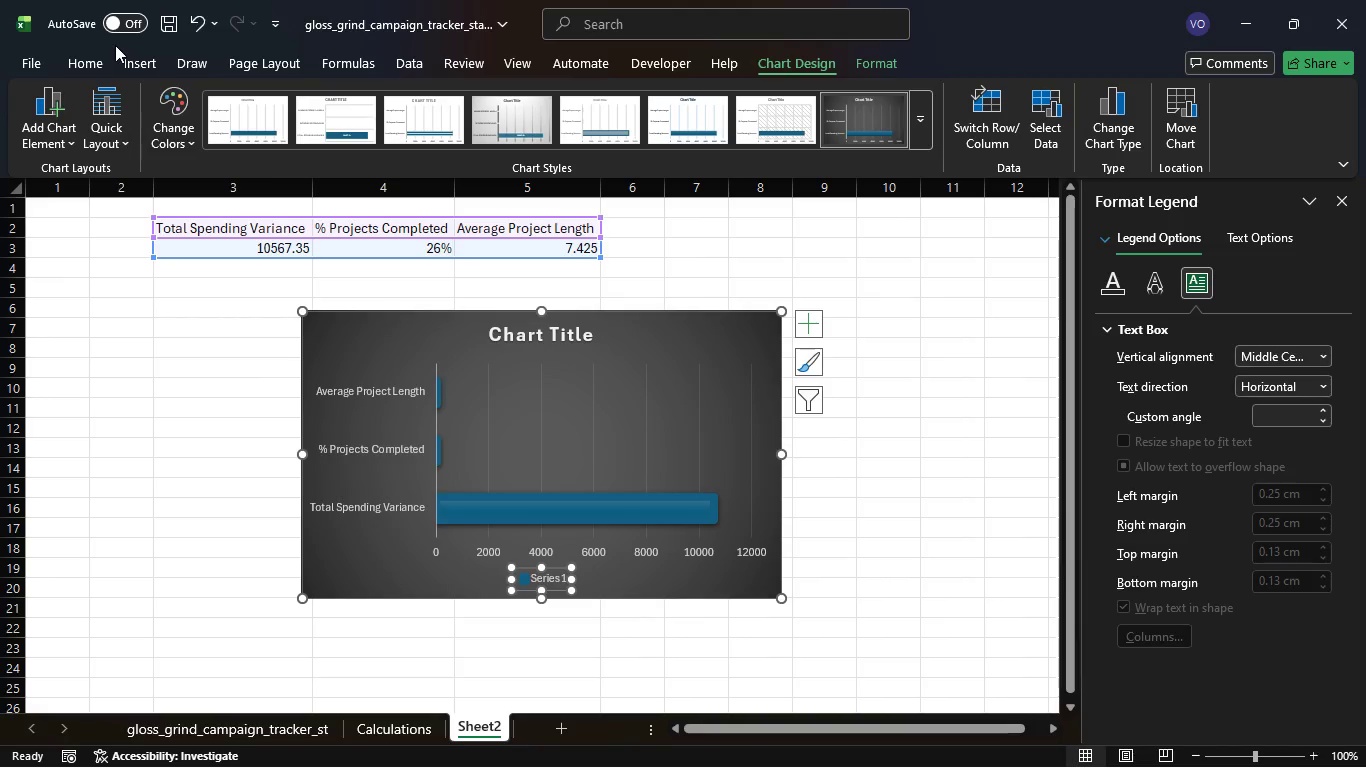 
mouse_move([142, 49])
 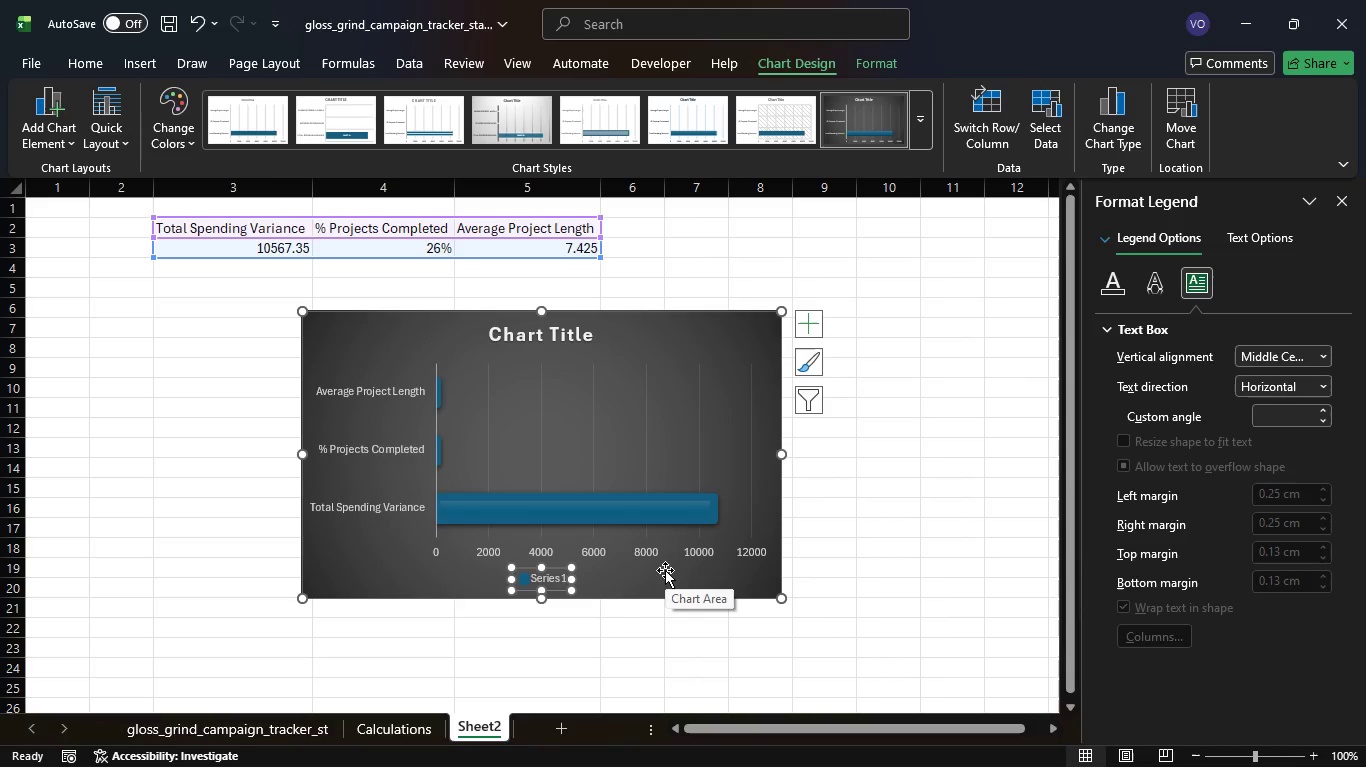 
wait(49.87)
 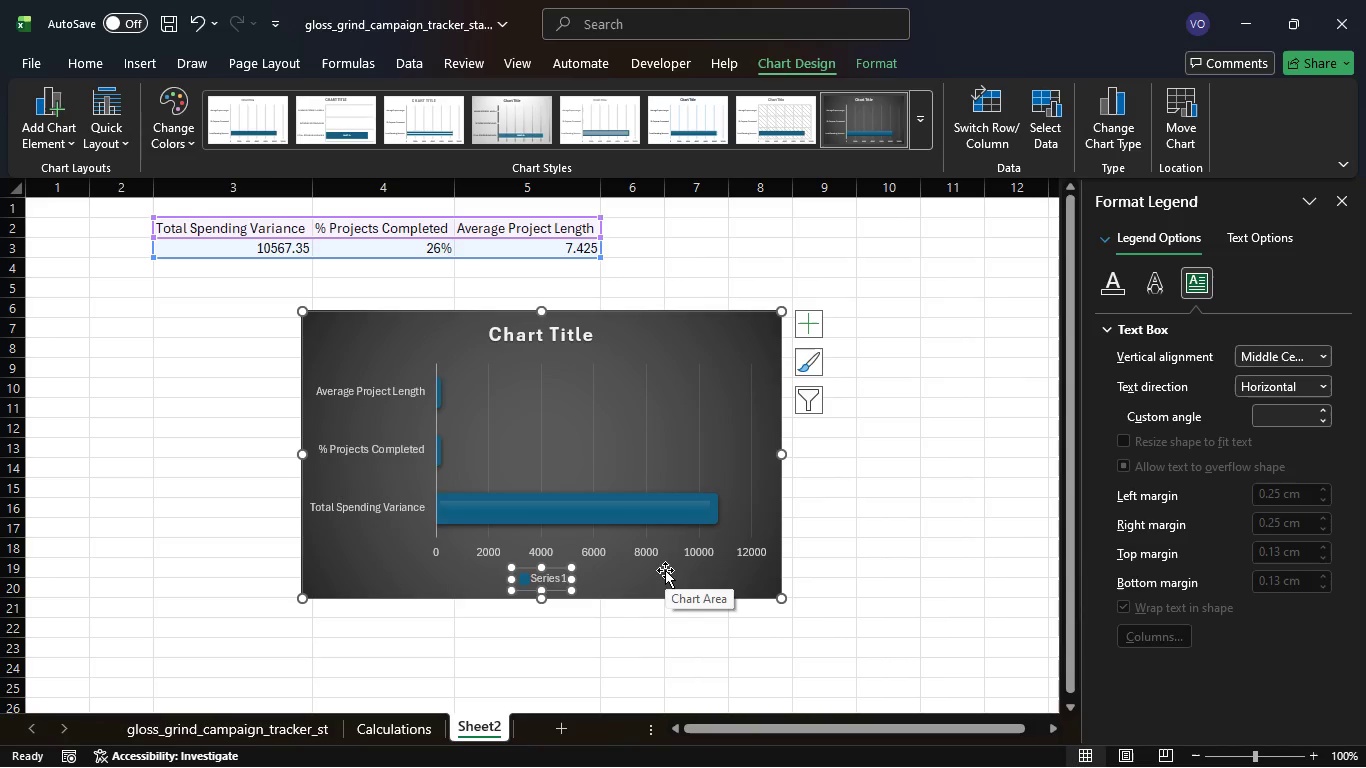 
mouse_move([387, 378])
 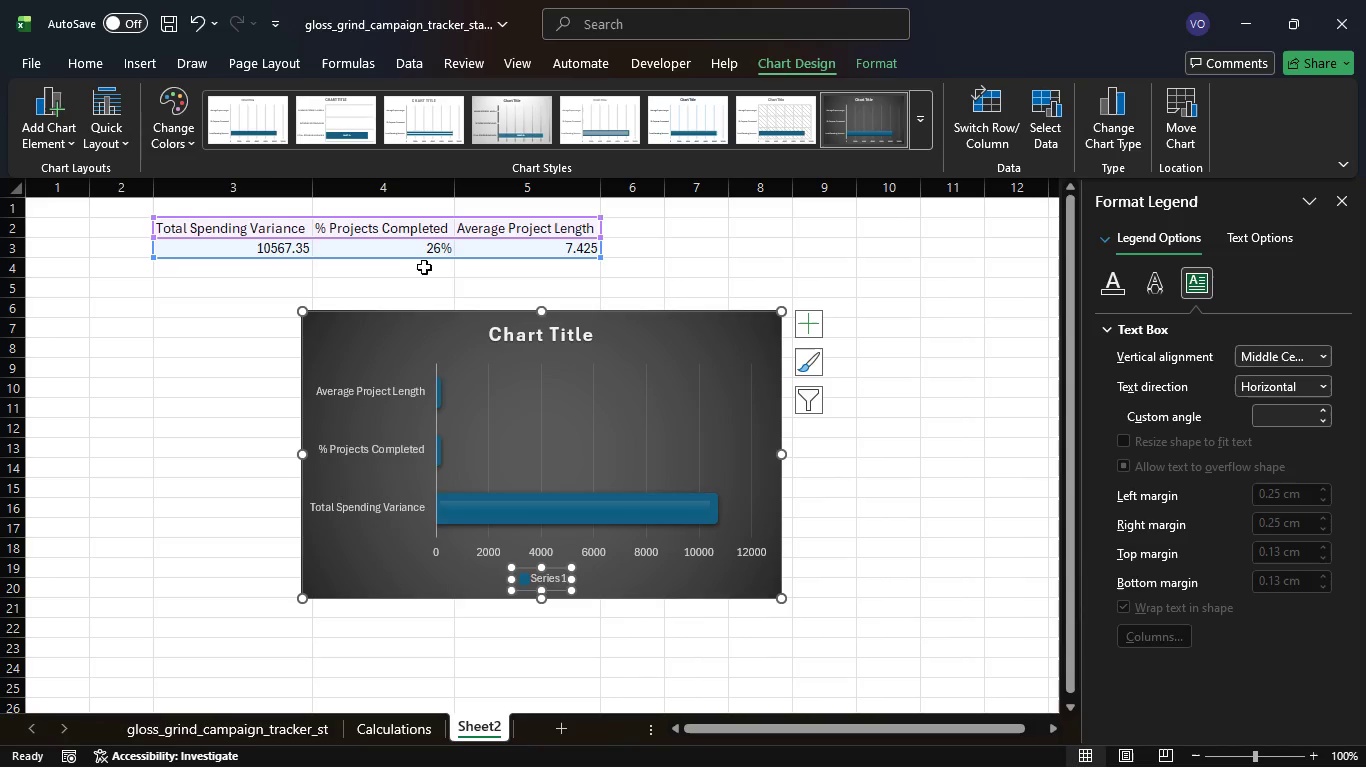 
wait(38.44)
 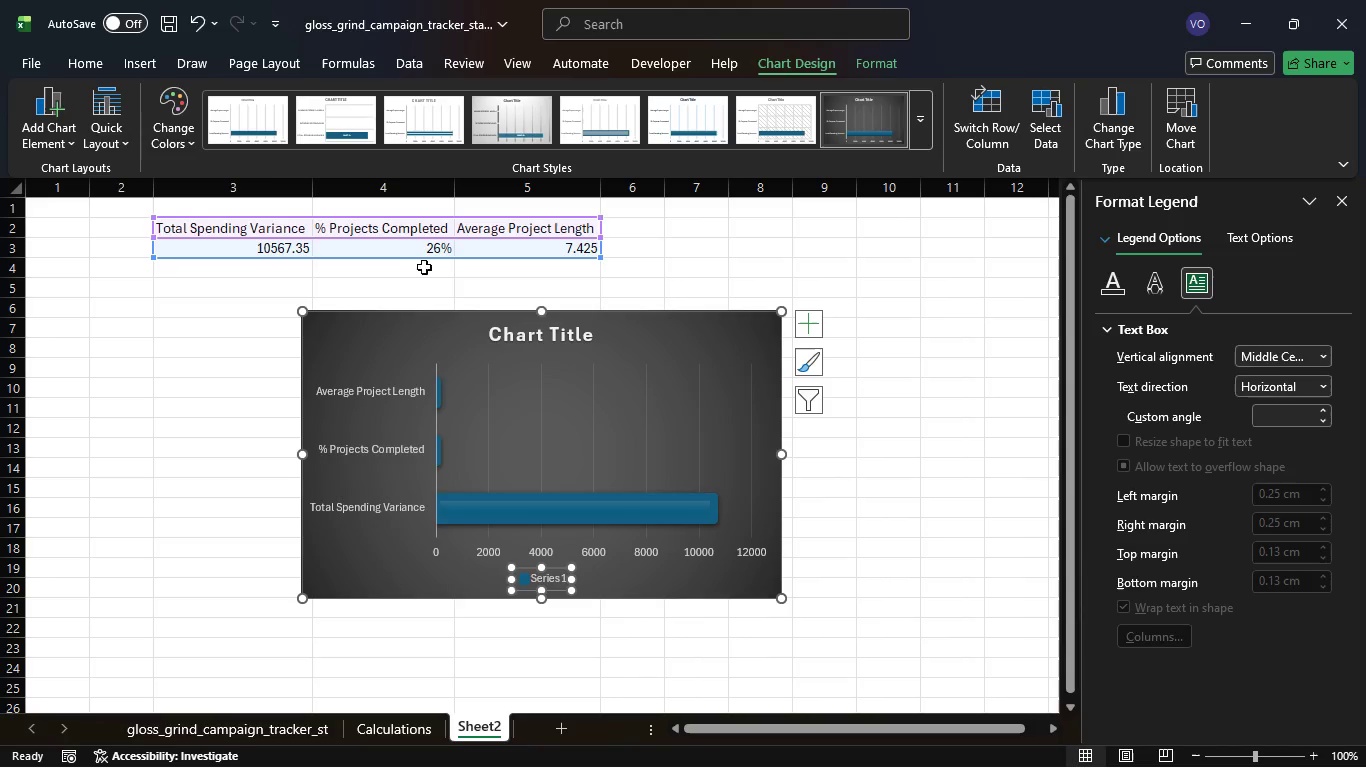 
left_click([469, 505])
 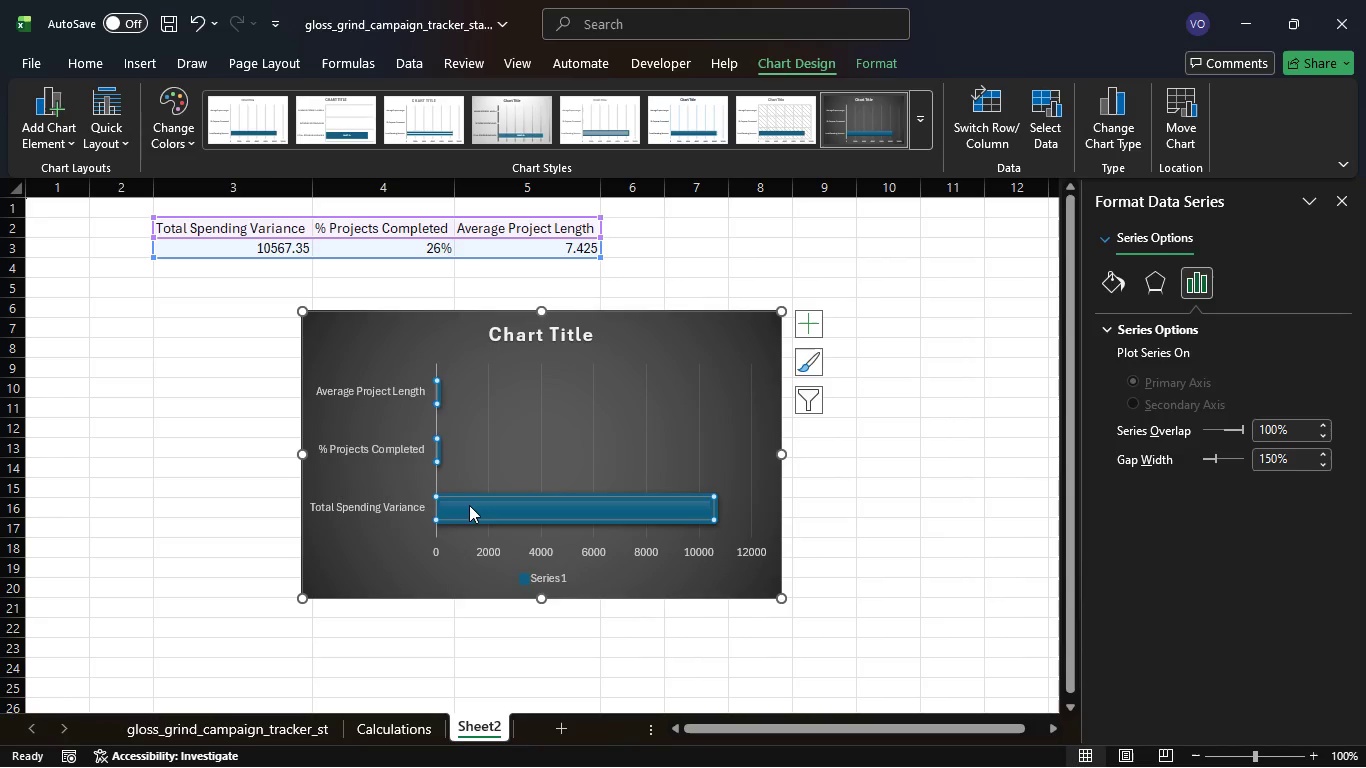 
wait(13.02)
 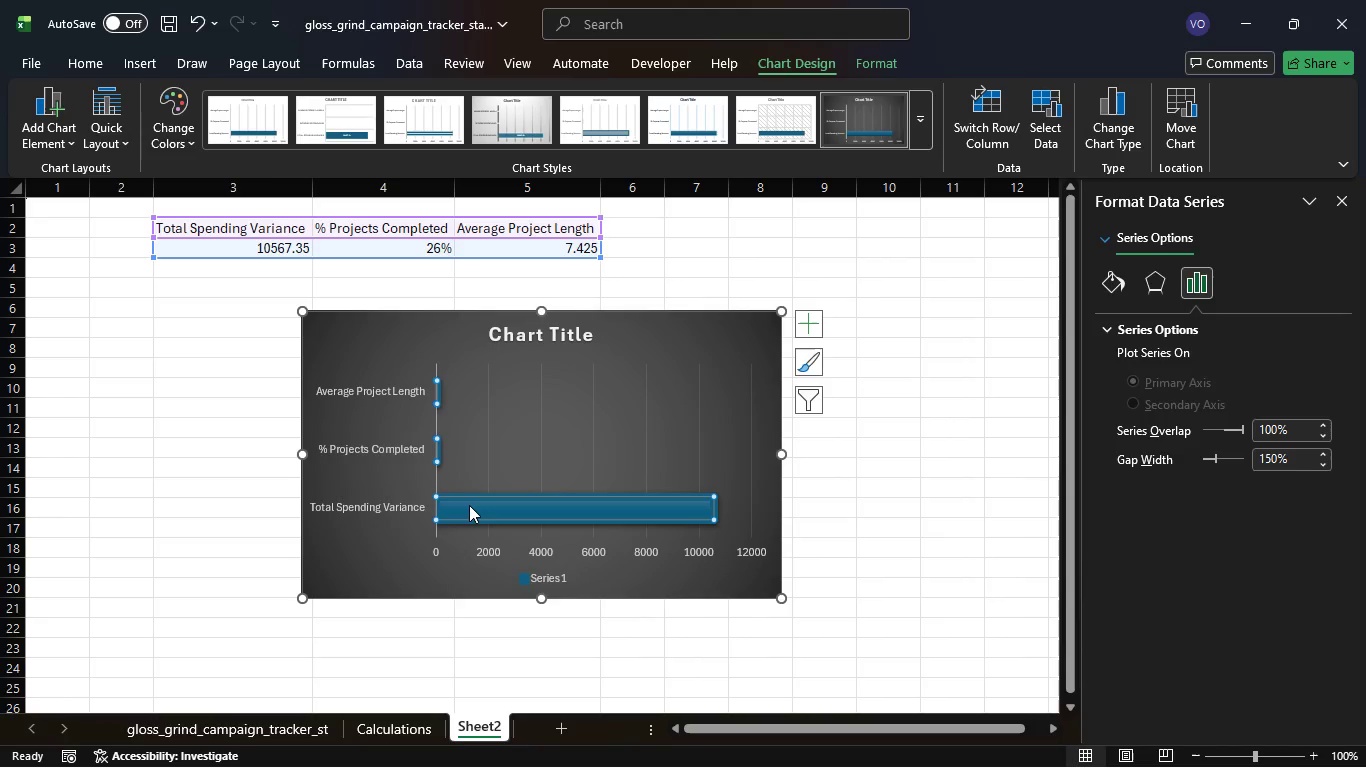 
right_click([653, 345])
 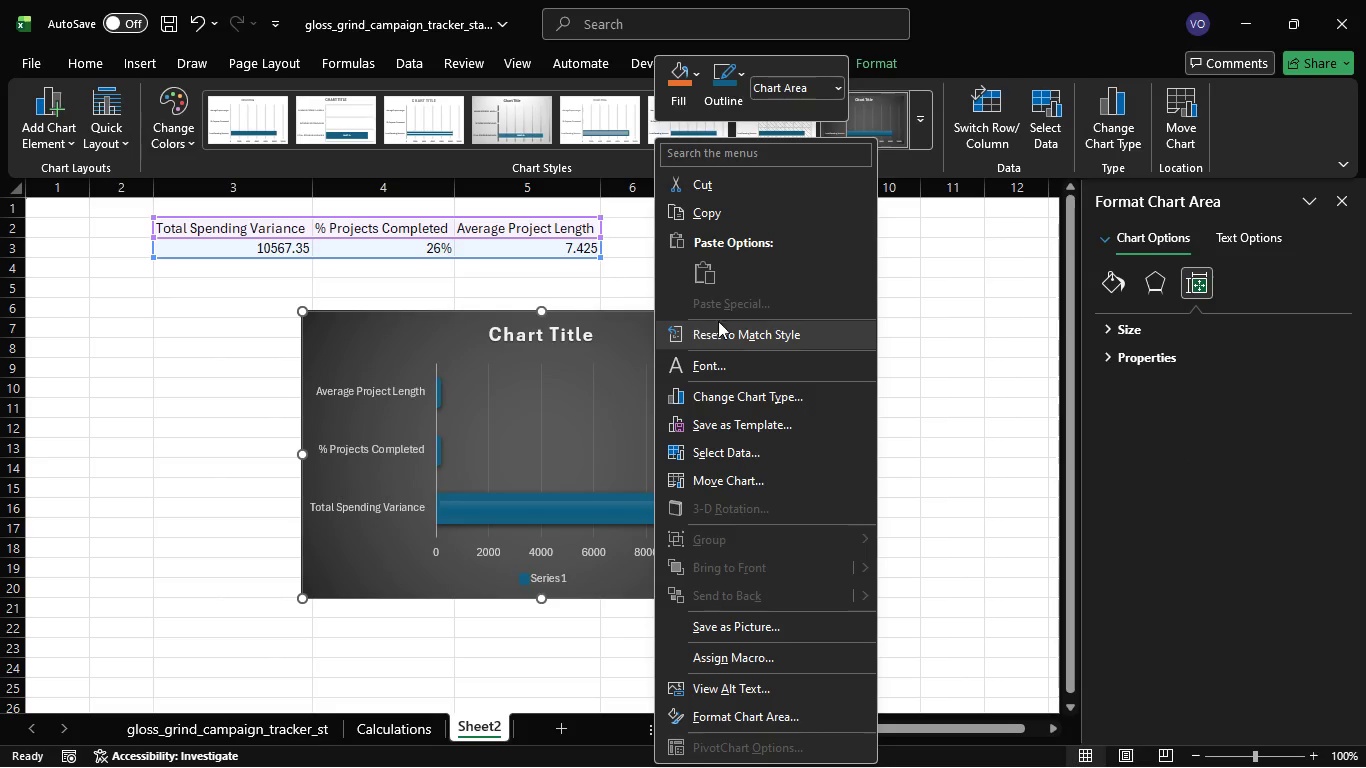 
left_click([769, 448])
 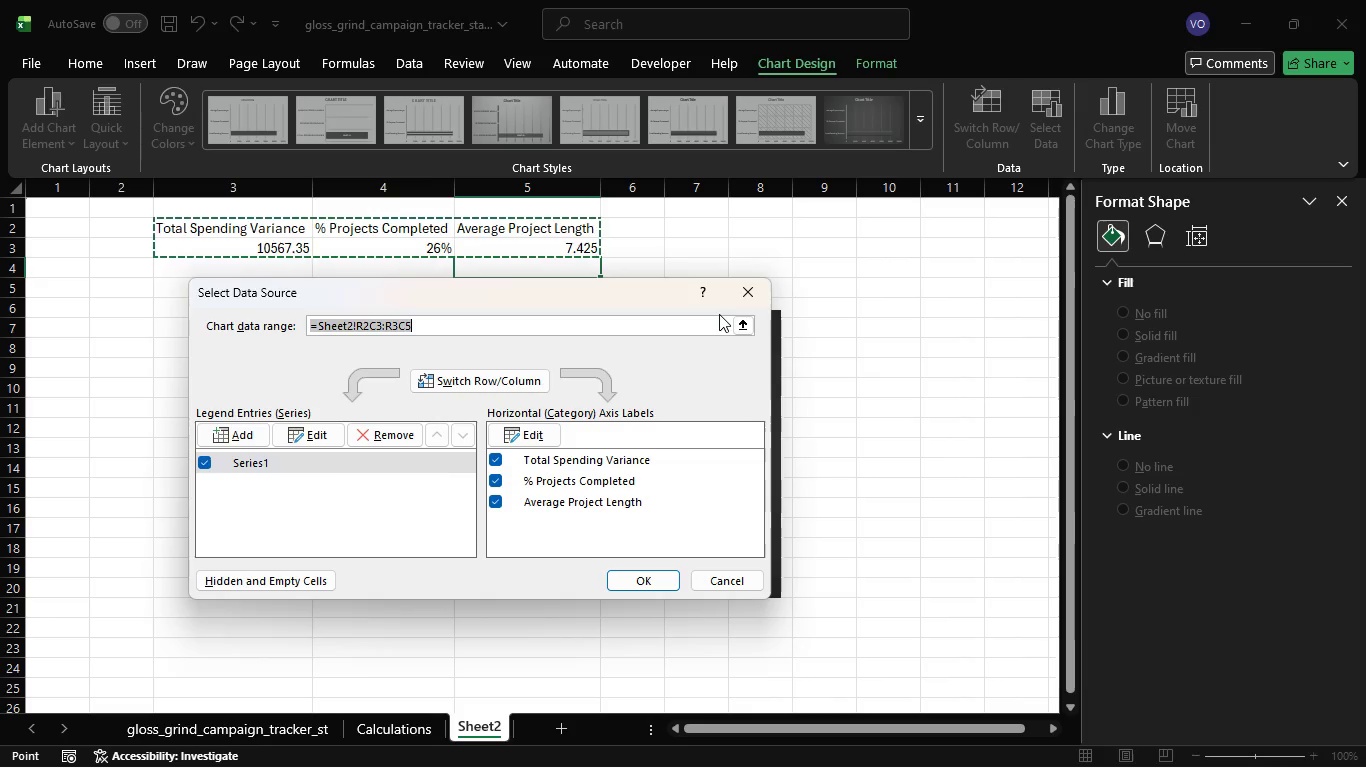 
wait(52.52)
 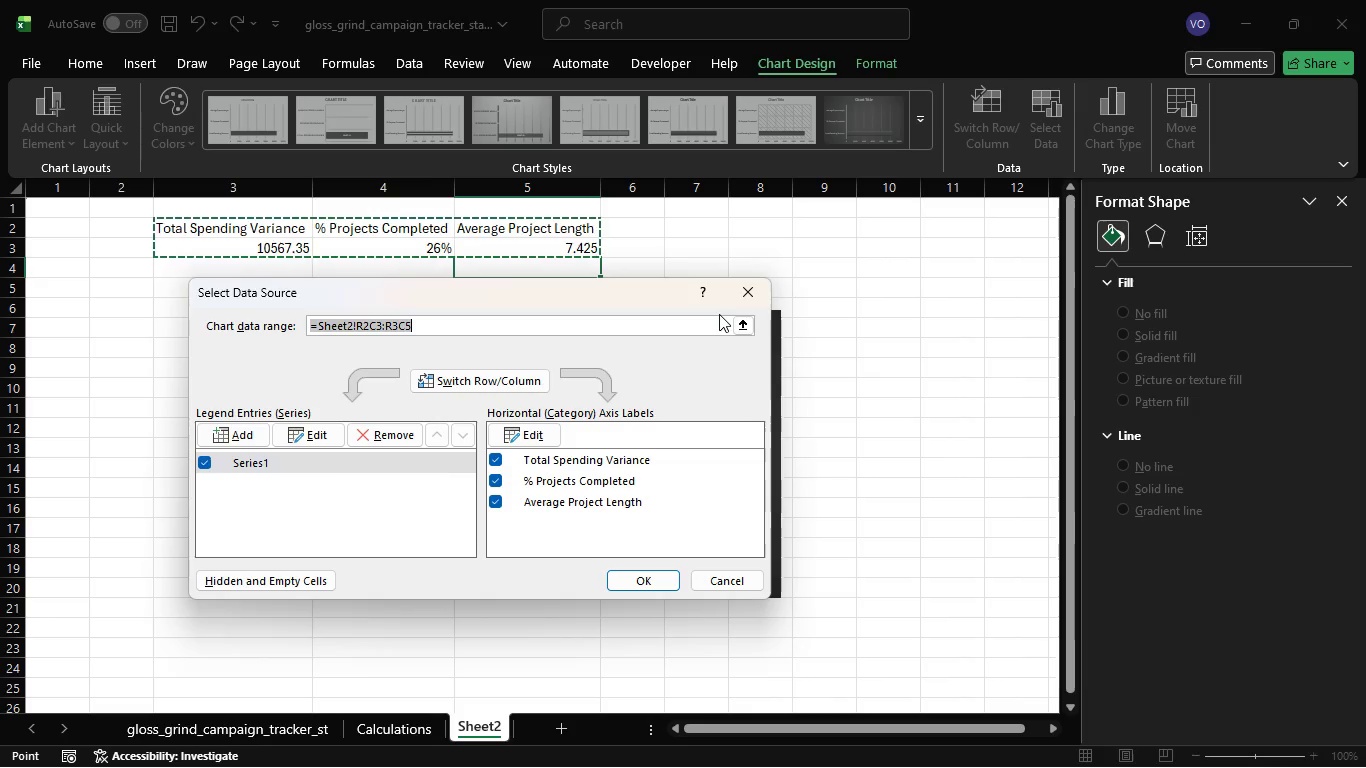 
left_click([748, 331])
 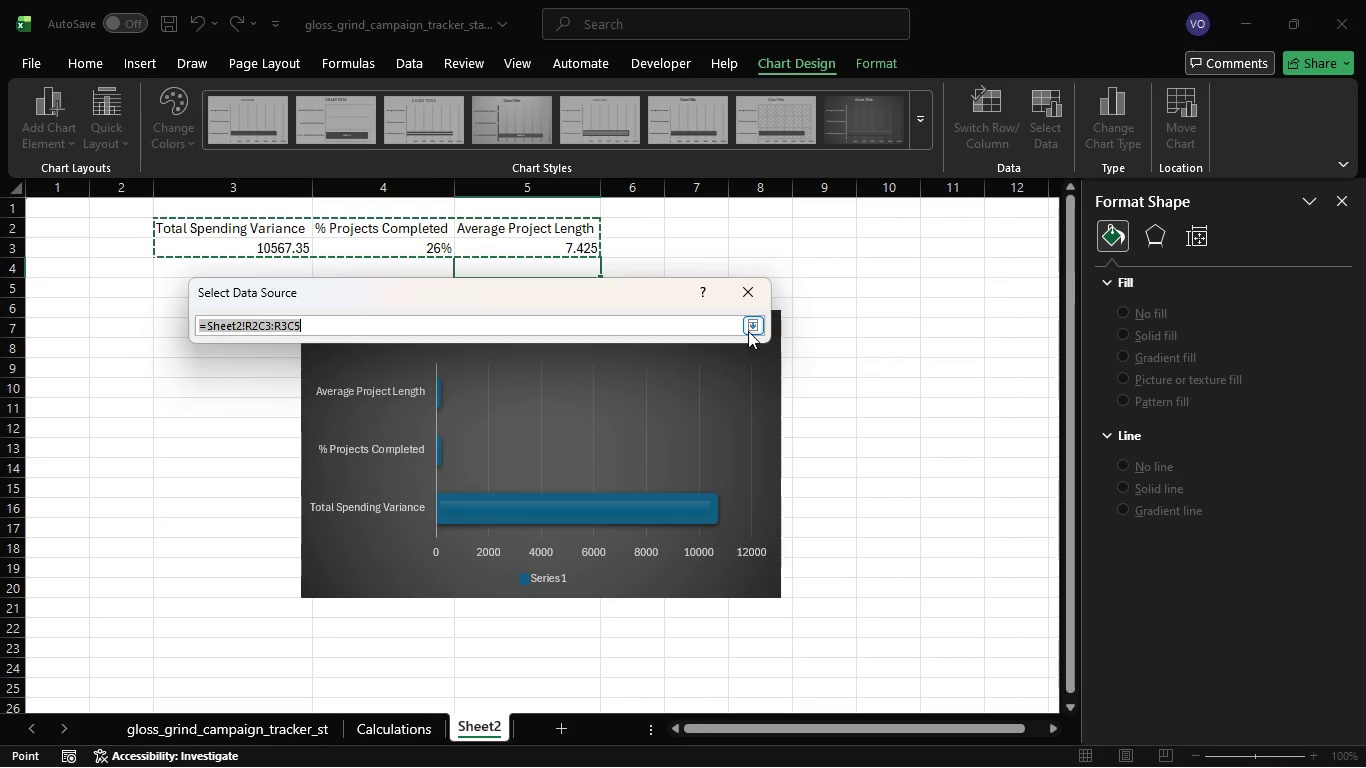 
left_click([748, 331])
 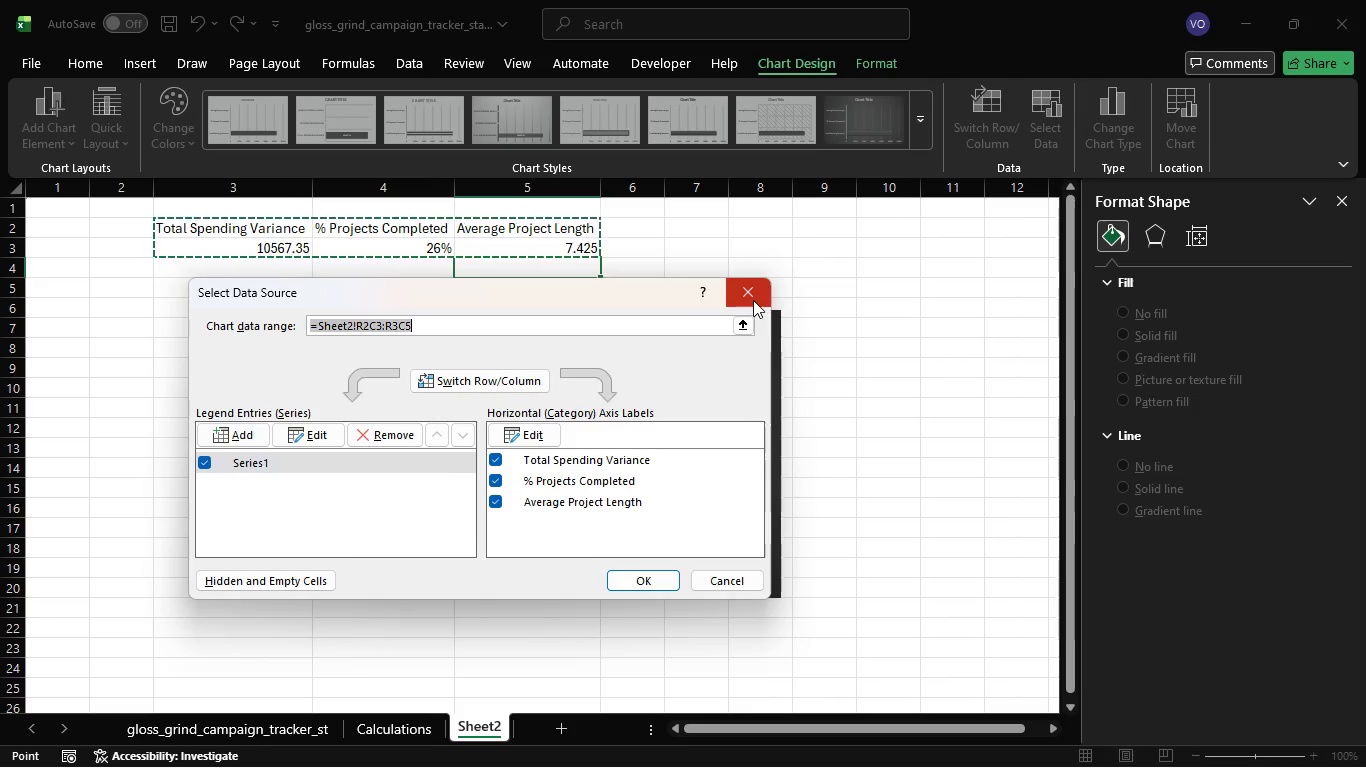 
wait(26.03)
 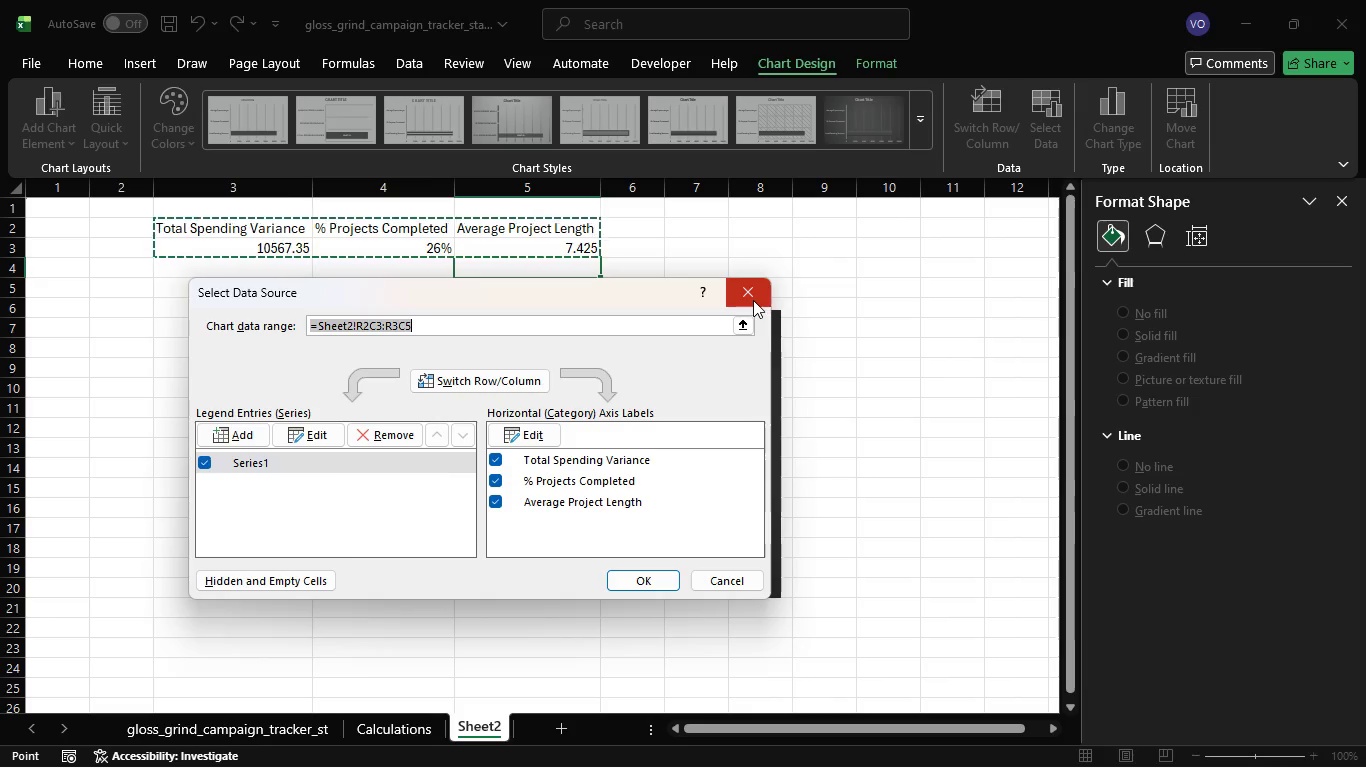 
left_click([753, 300])
 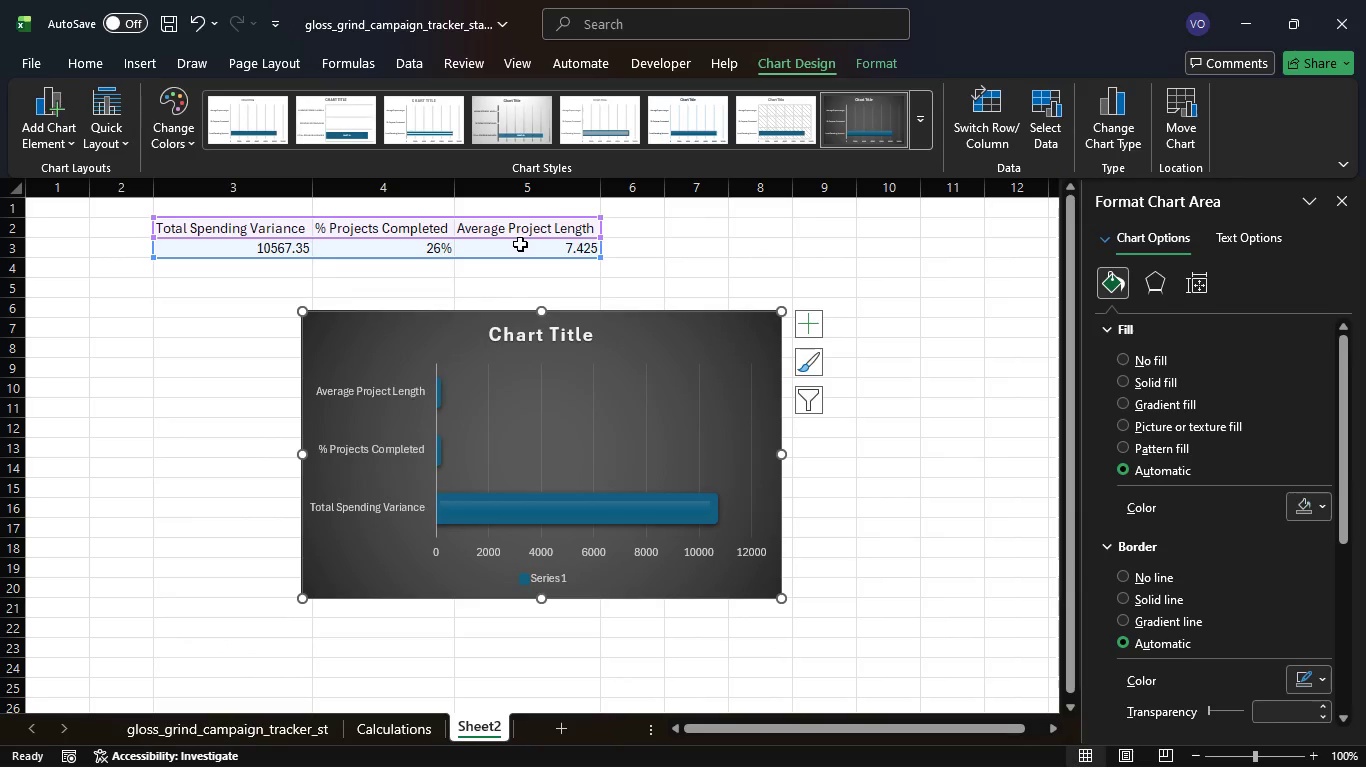 
left_click([552, 224])
 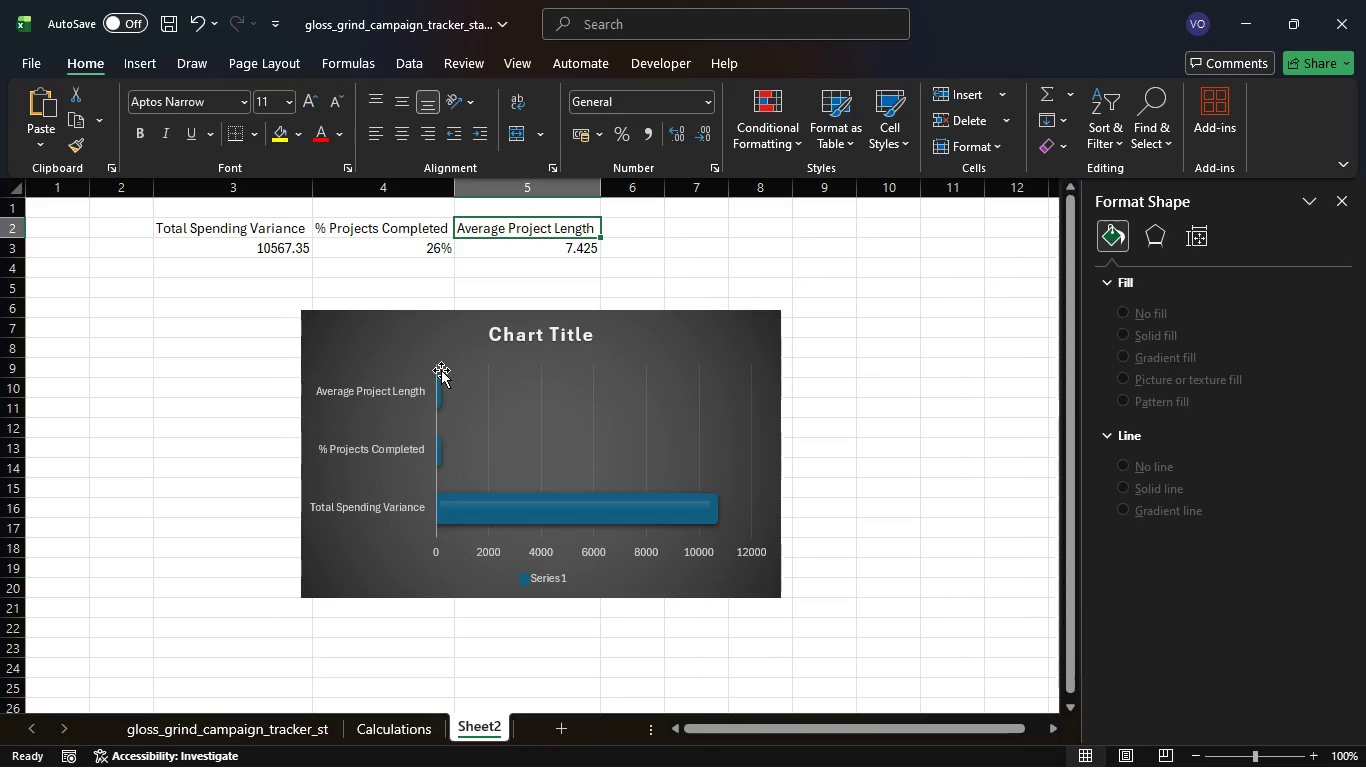 
left_click([469, 416])
 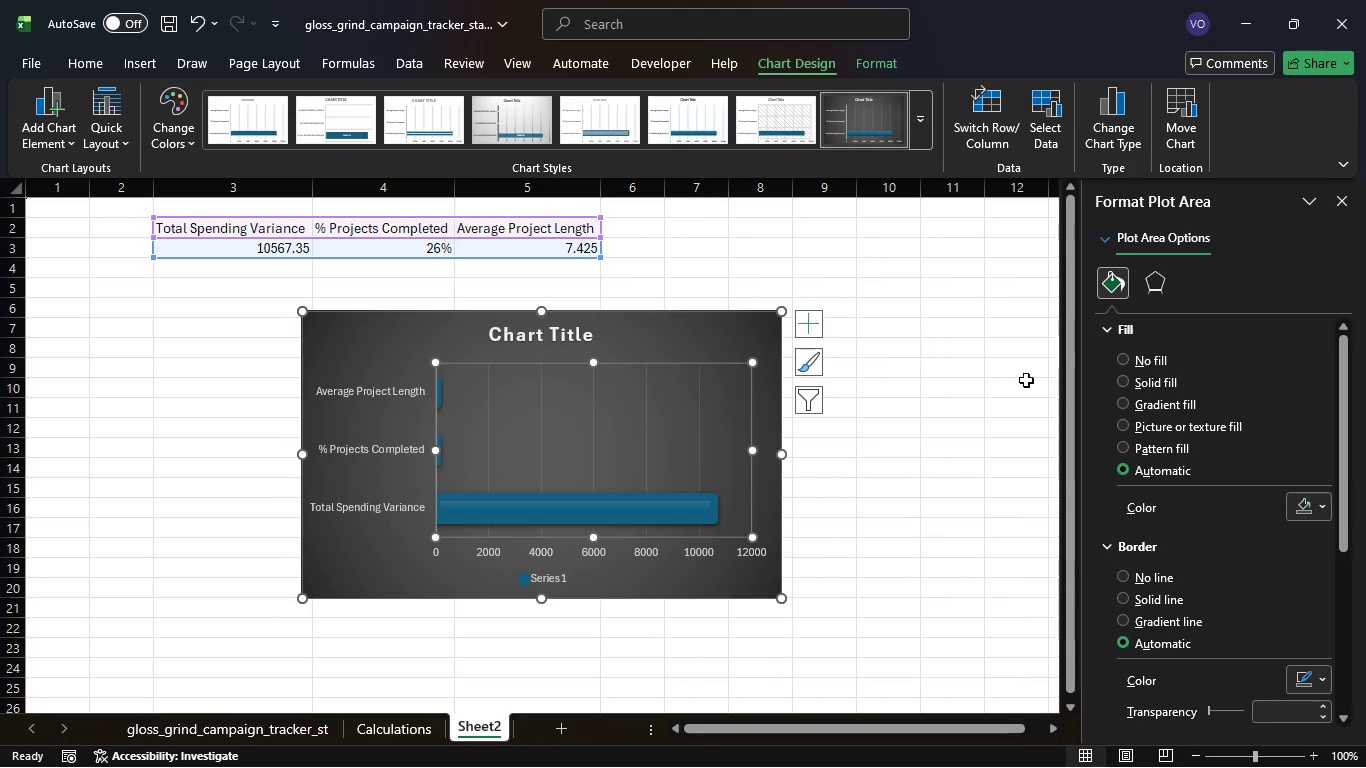 
wait(5.14)
 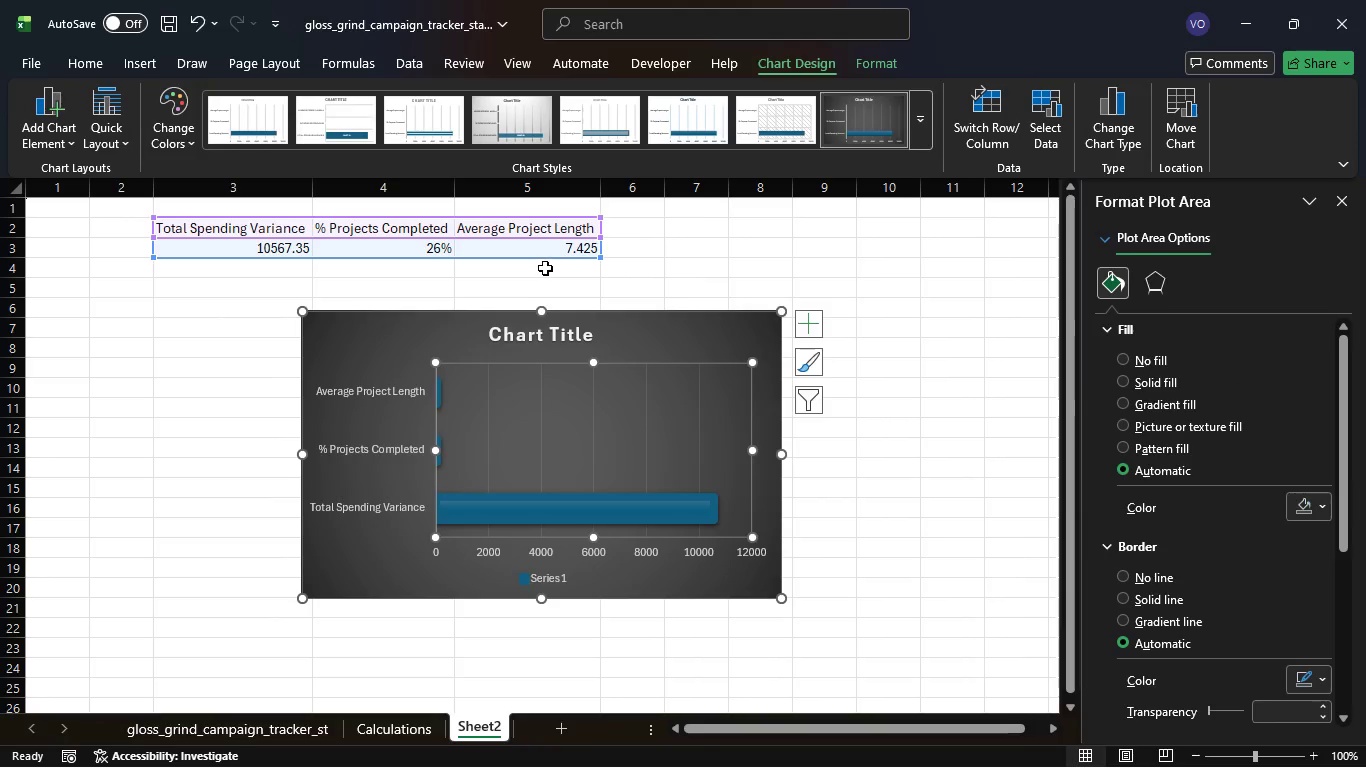 
left_click([1119, 470])
 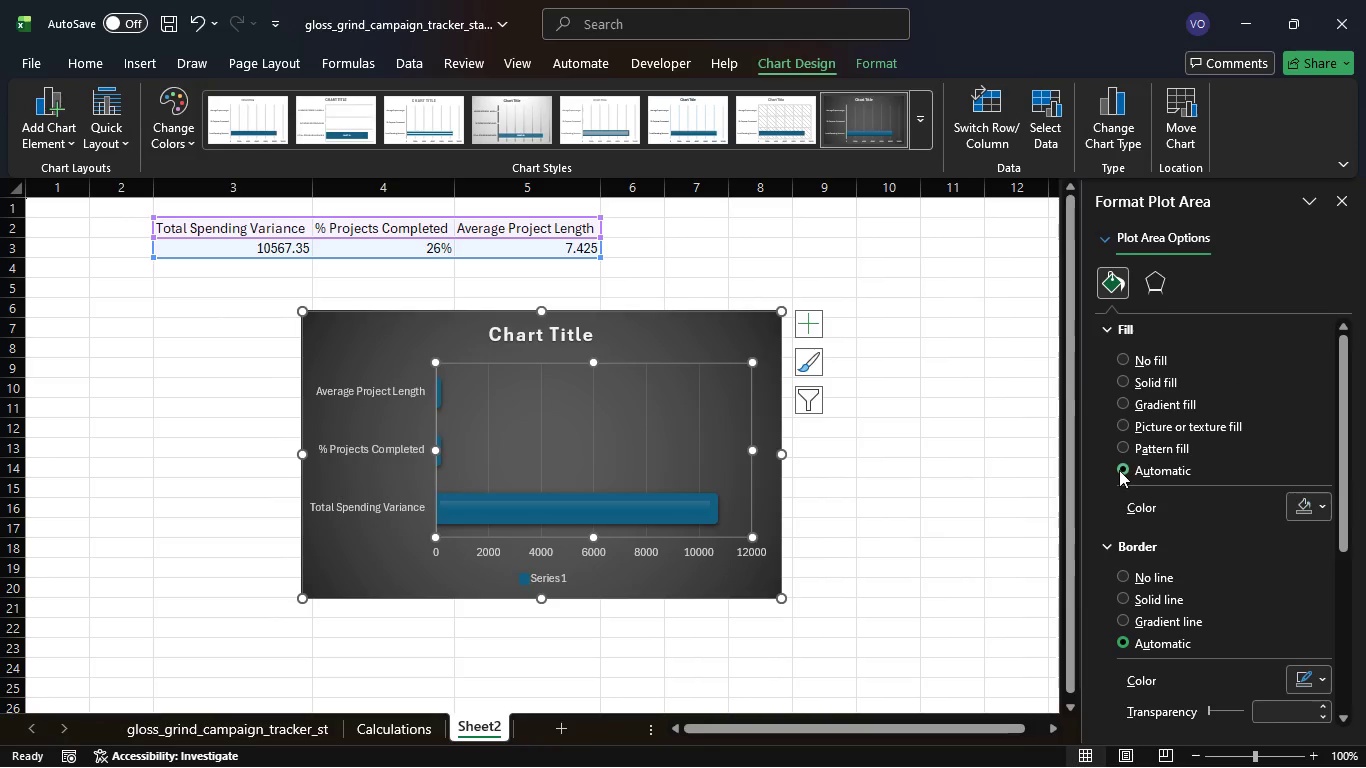 
left_click([1119, 470])
 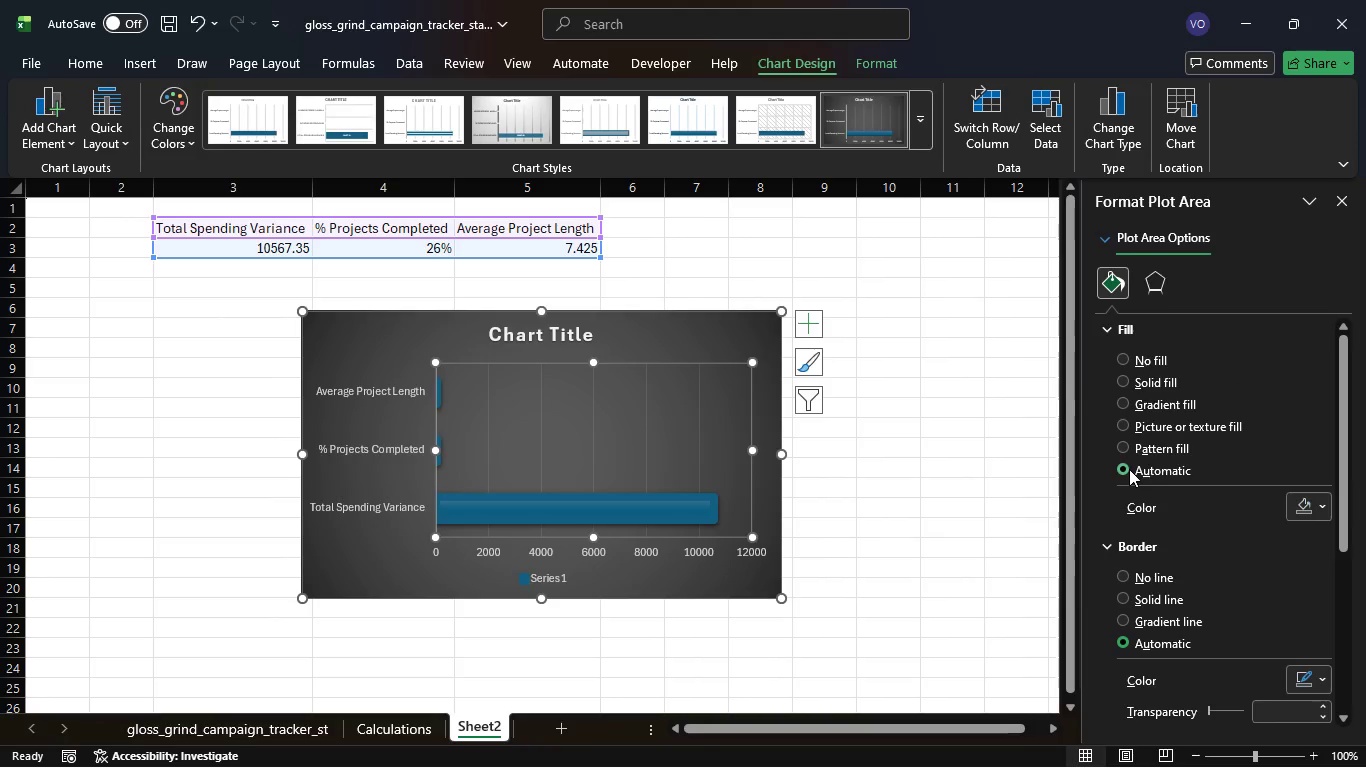 
left_click([1129, 469])
 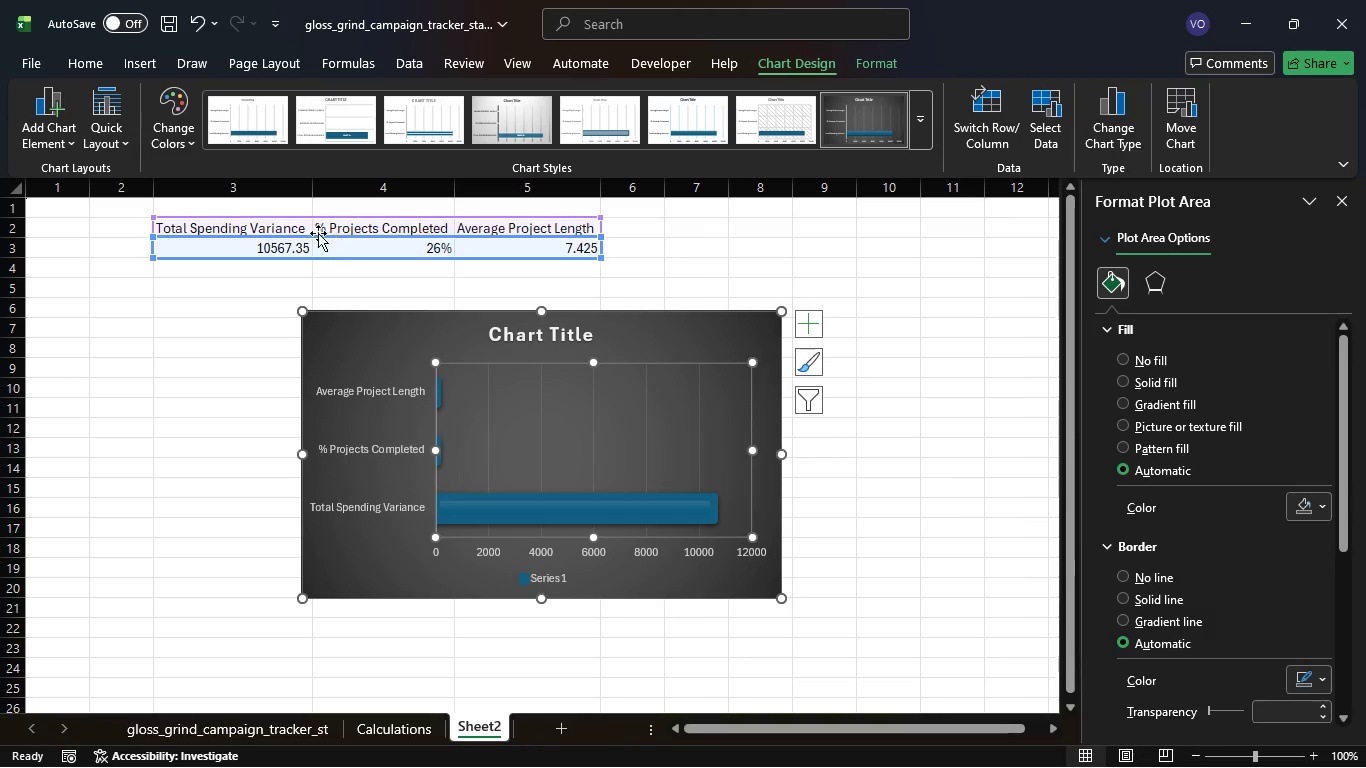 
left_click([295, 226])
 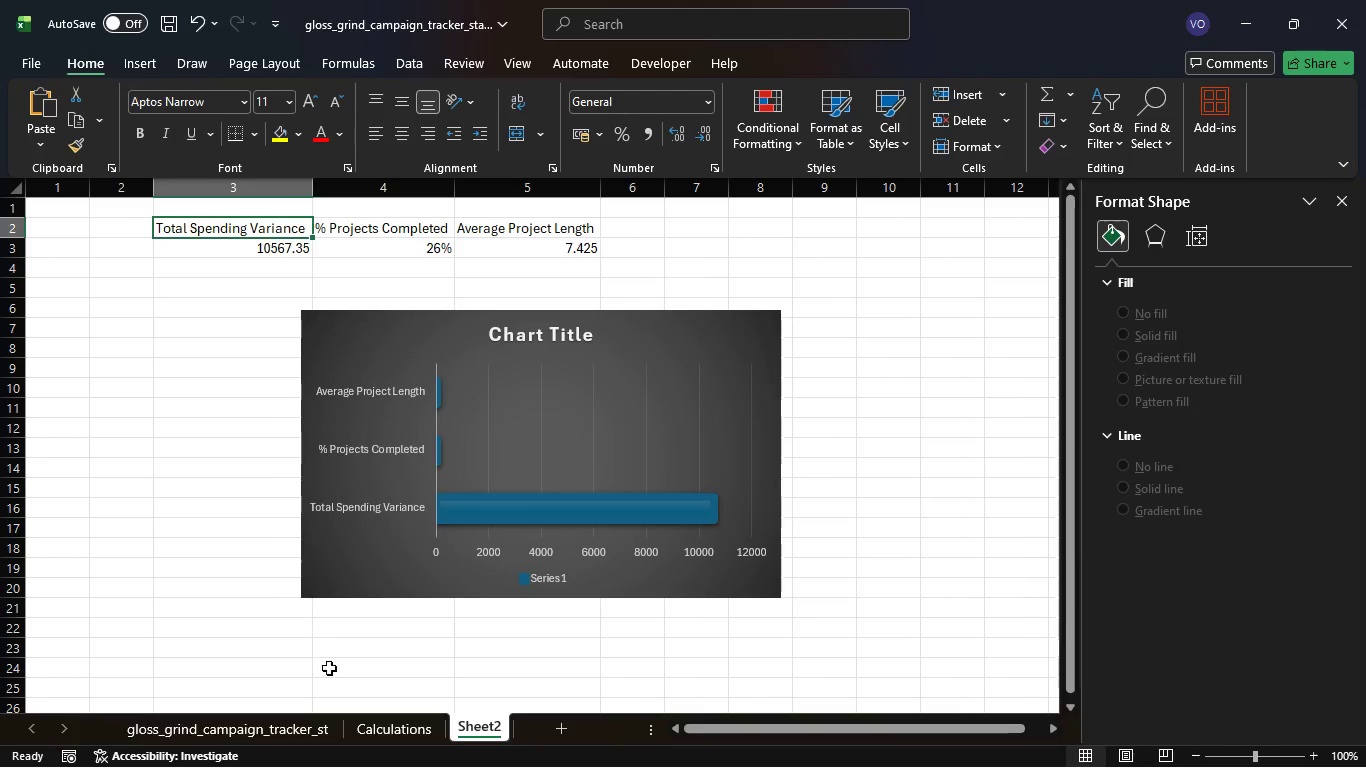 
left_click([388, 729])
 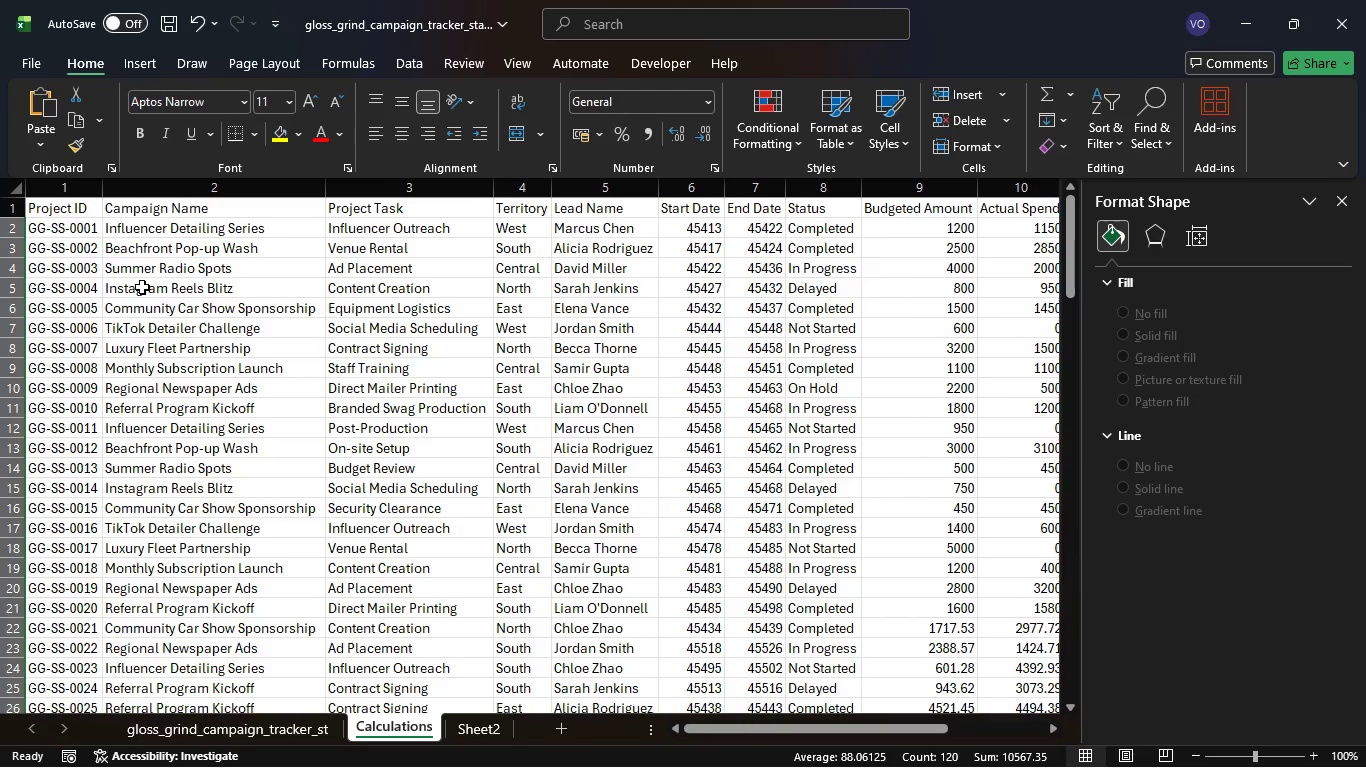 
left_click([142, 287])
 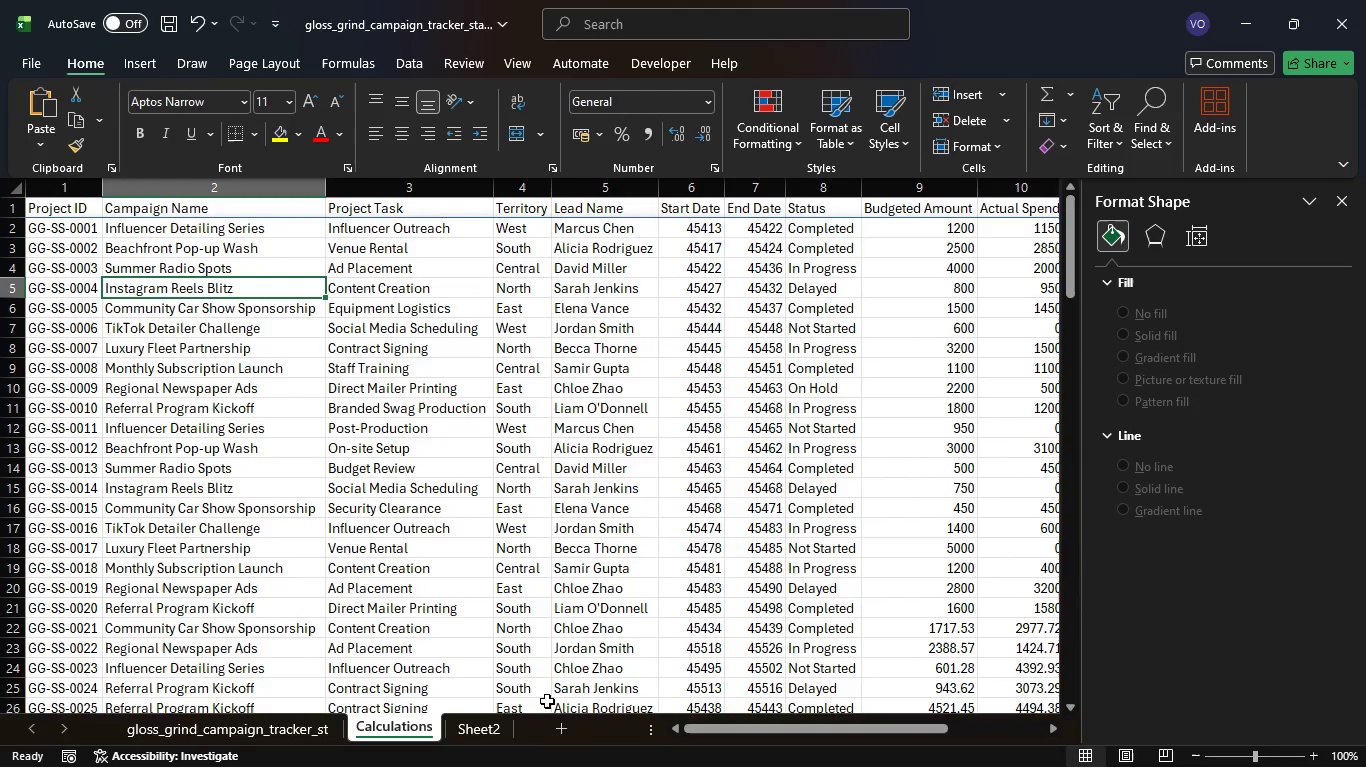 
left_click([500, 729])
 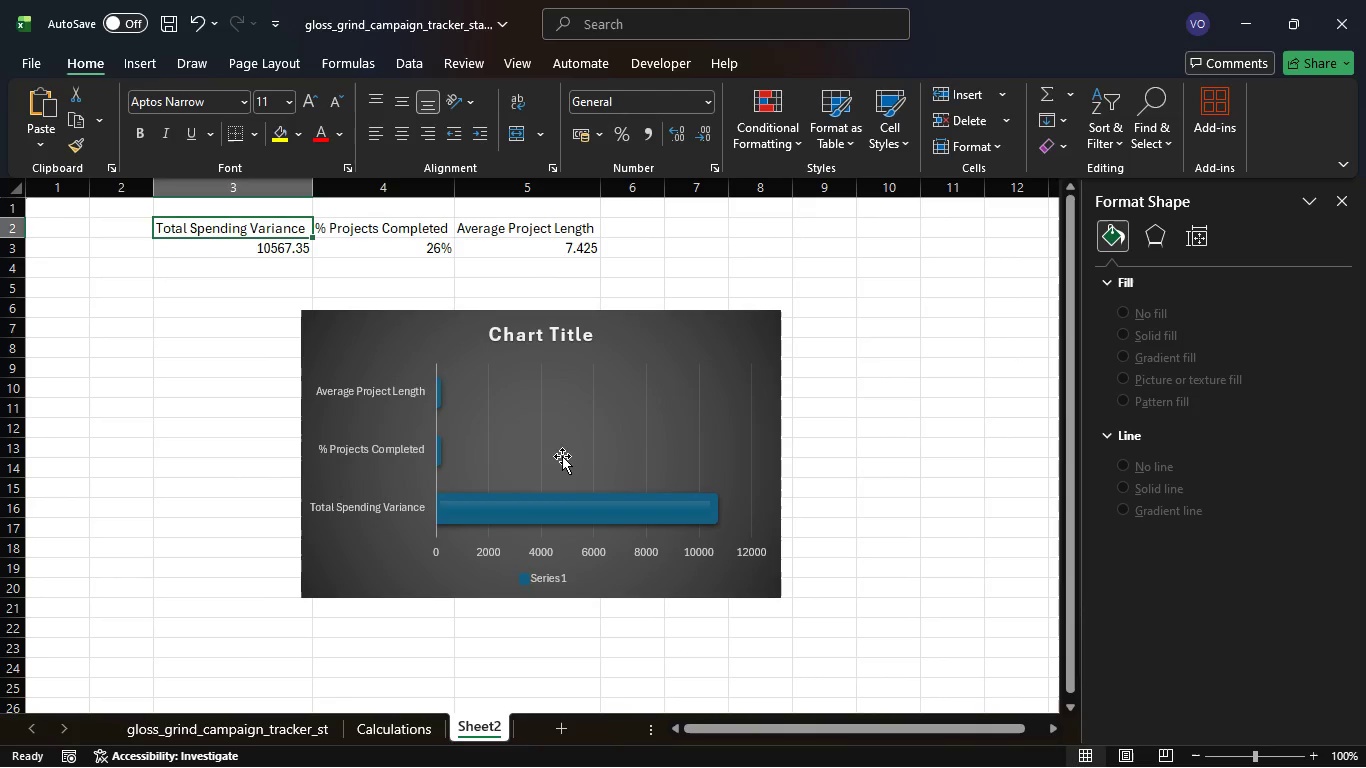 
left_click([566, 450])
 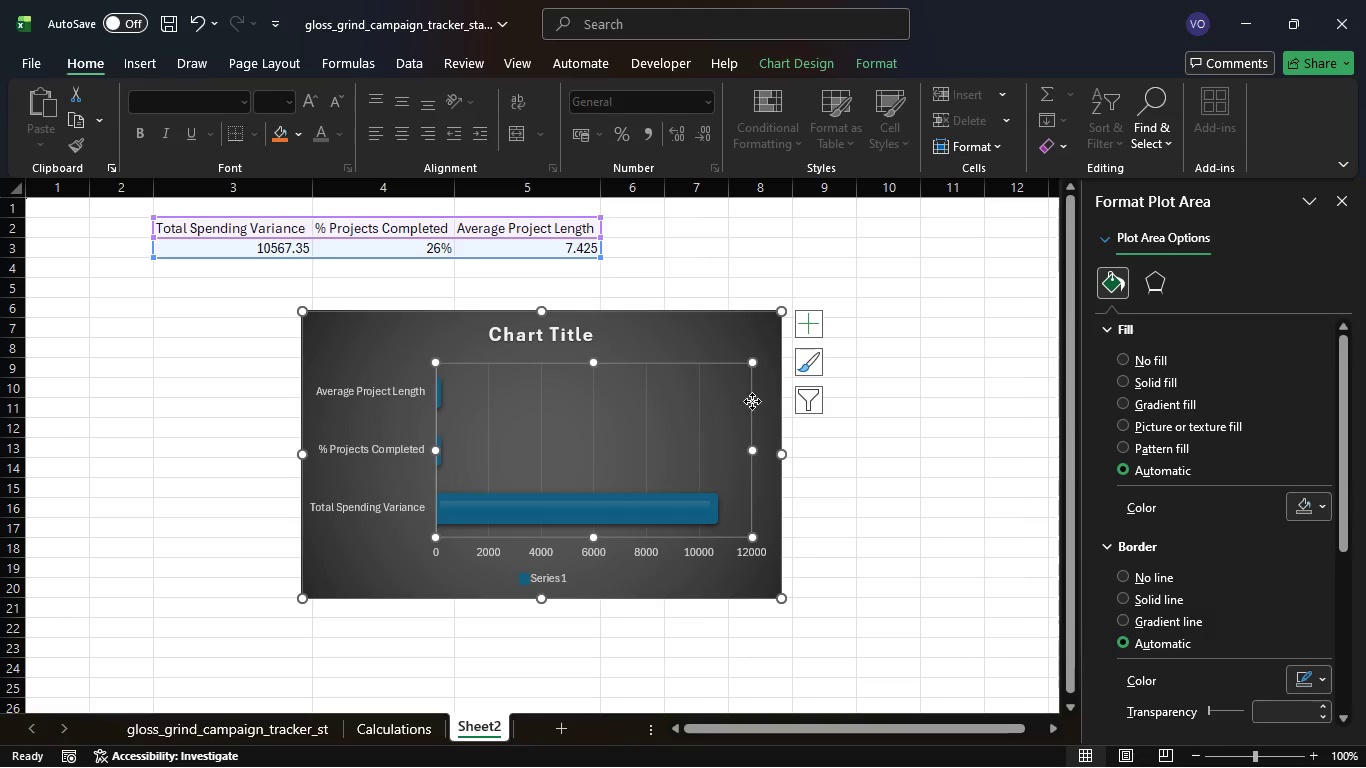 
left_click([749, 327])
 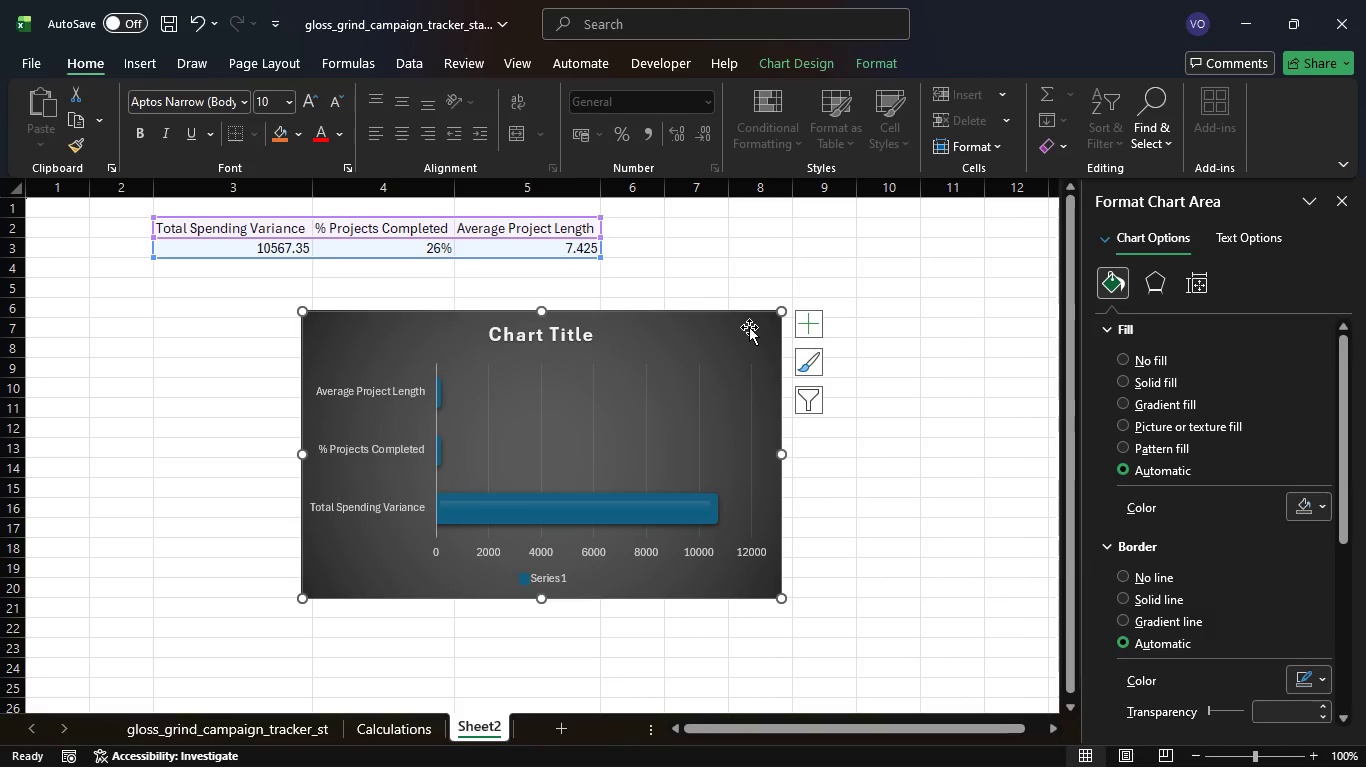 
key(Backspace)
 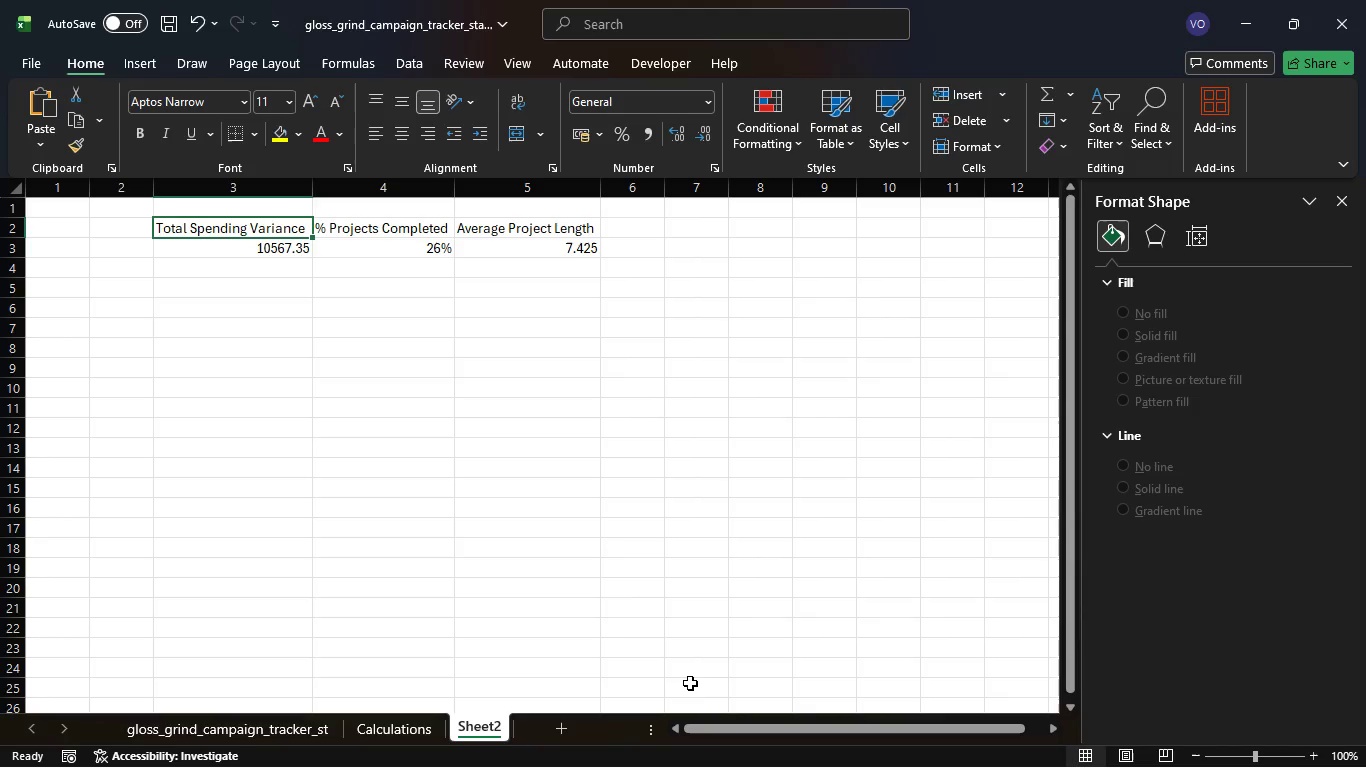 
wait(26.03)
 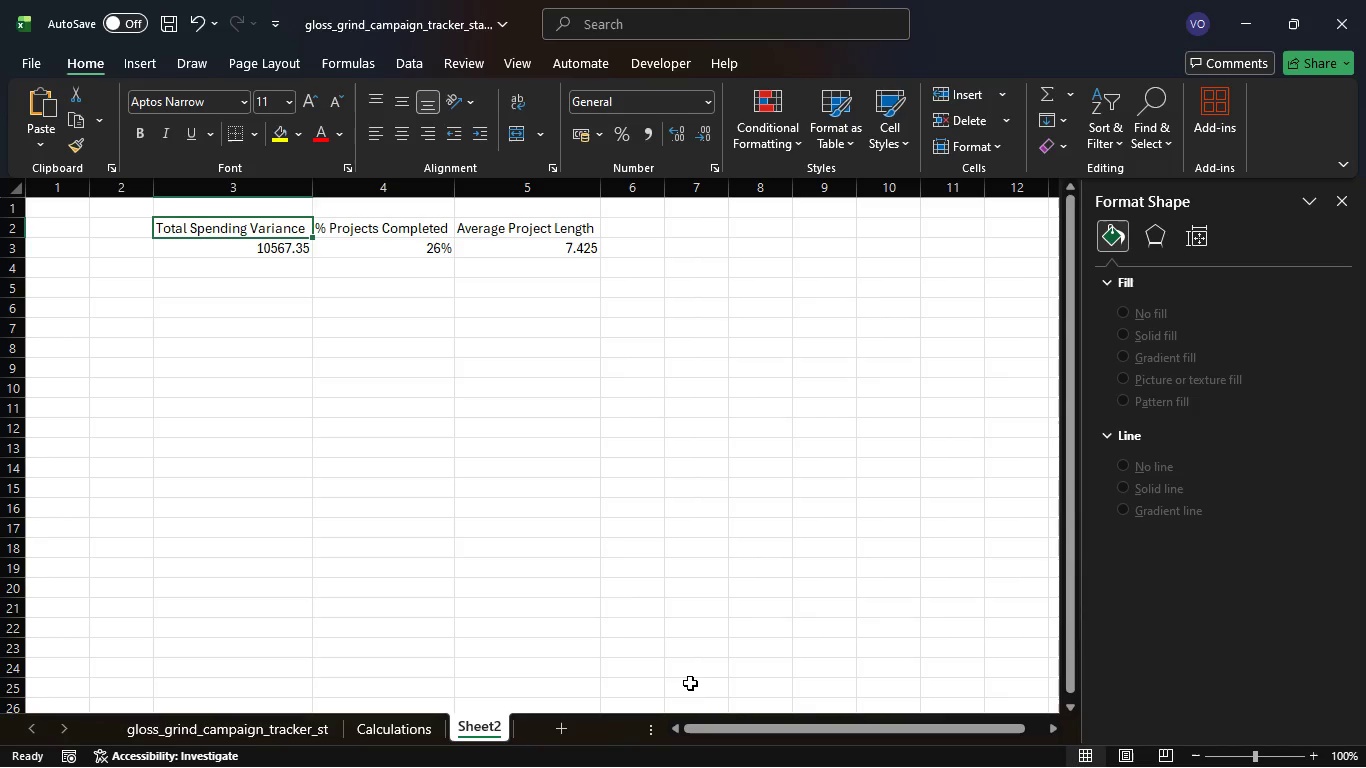 
left_click([266, 225])
 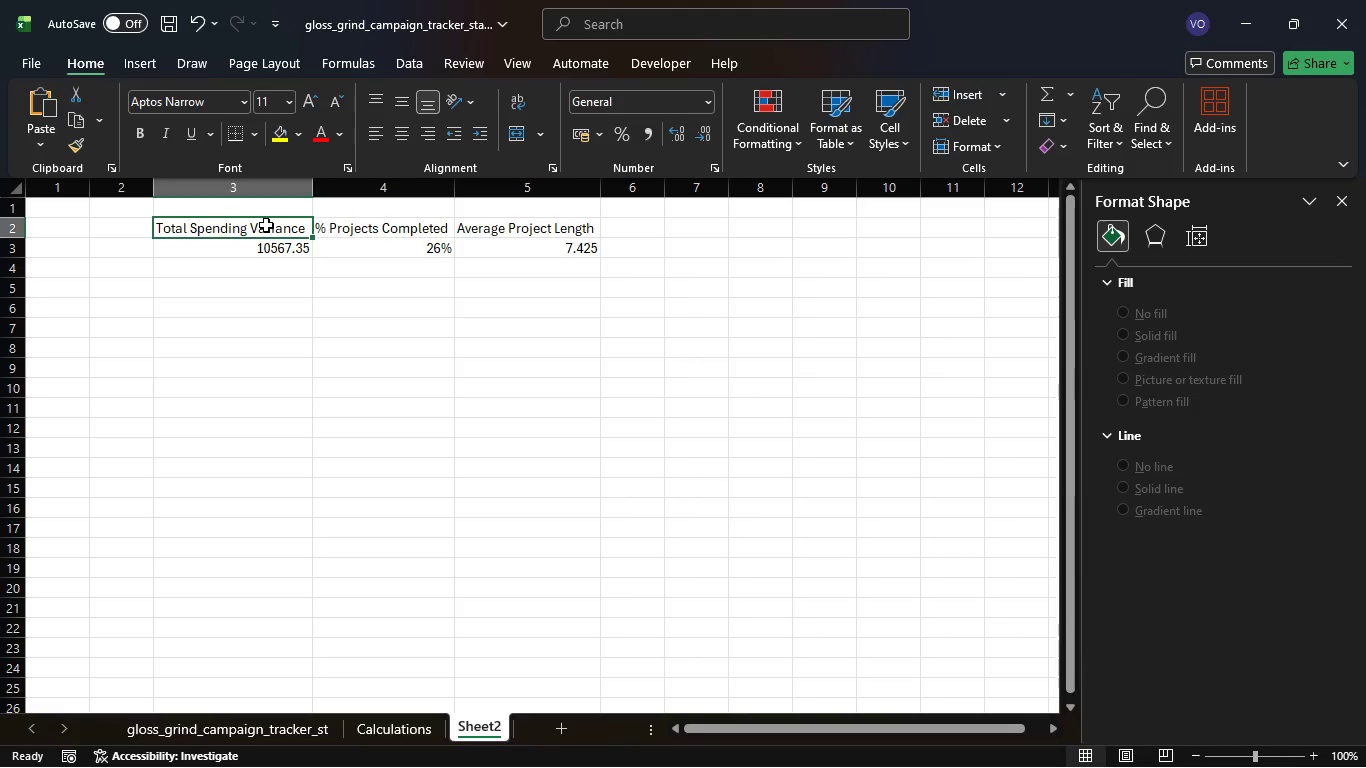 
left_click([266, 225])
 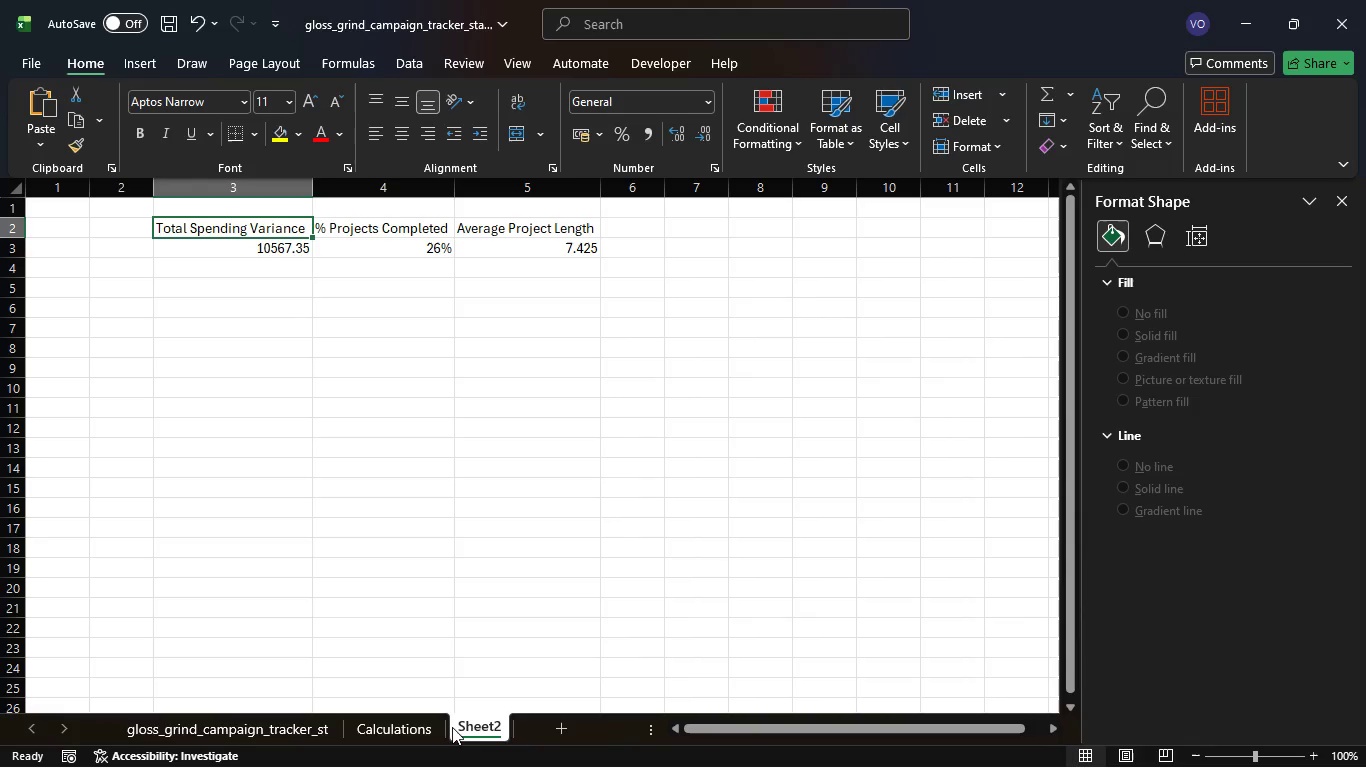 
wait(12.19)
 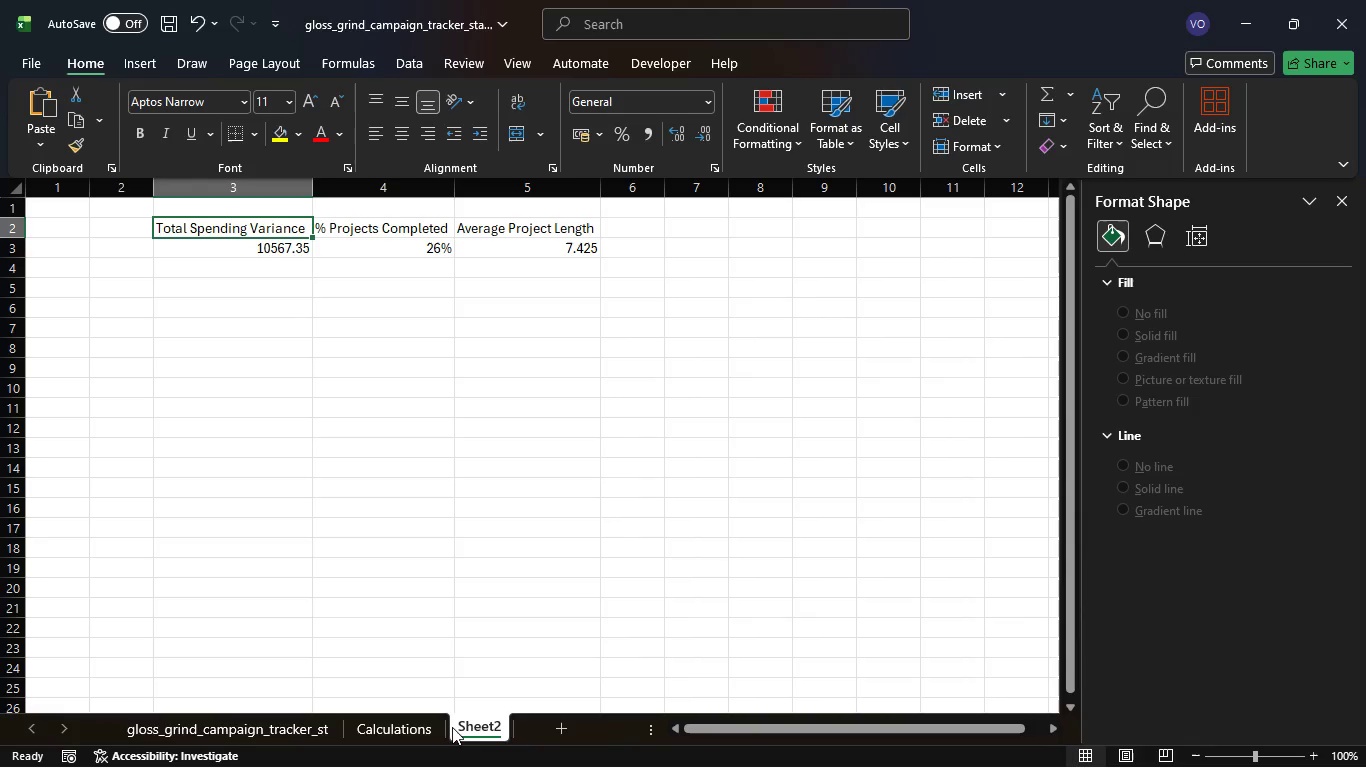 
left_click([403, 733])
 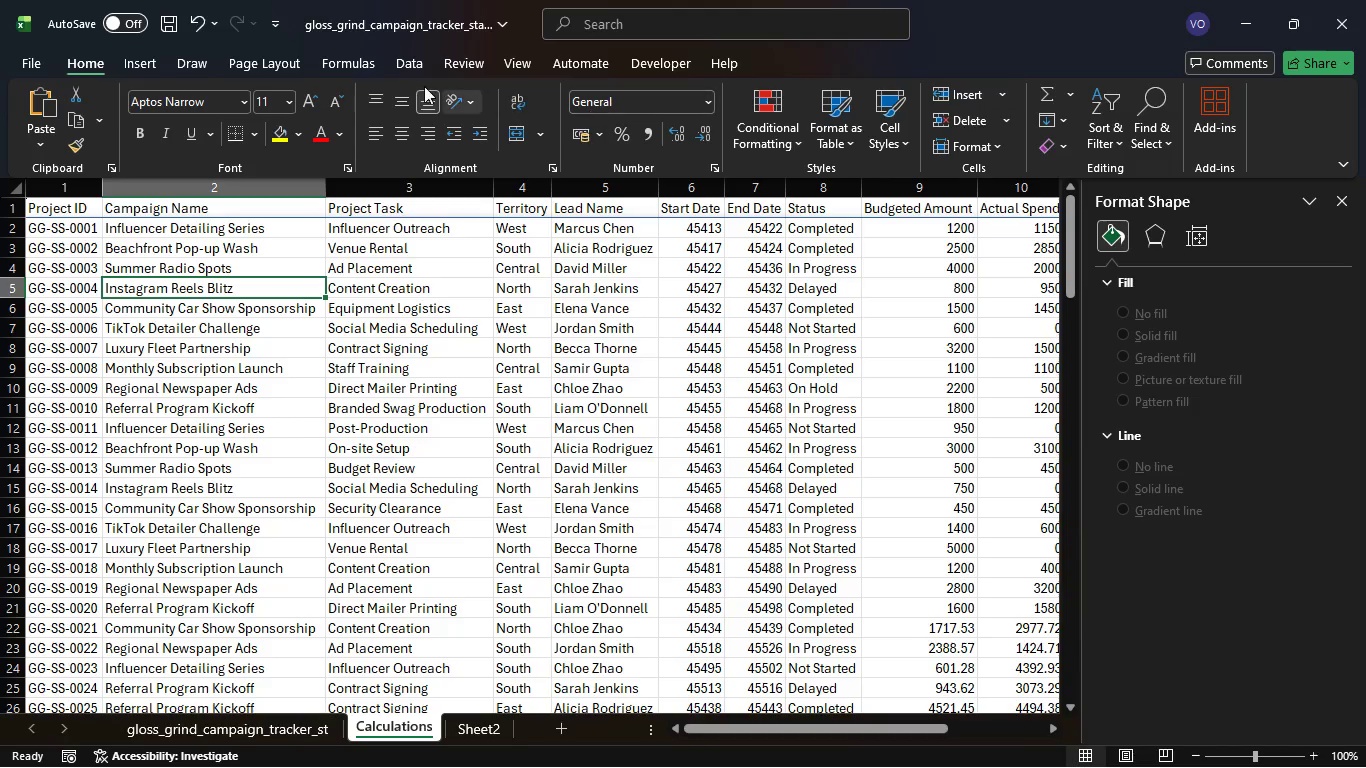 
wait(5.17)
 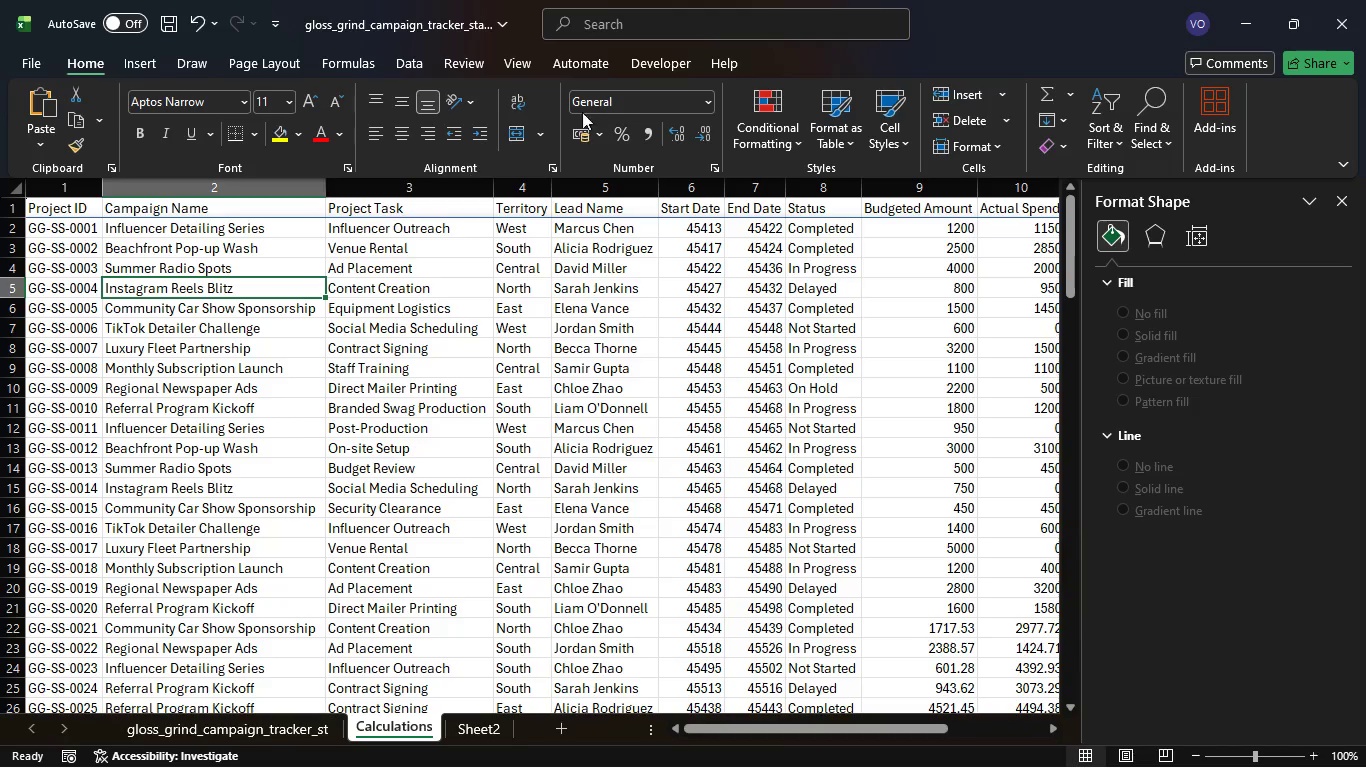 
left_click([156, 58])
 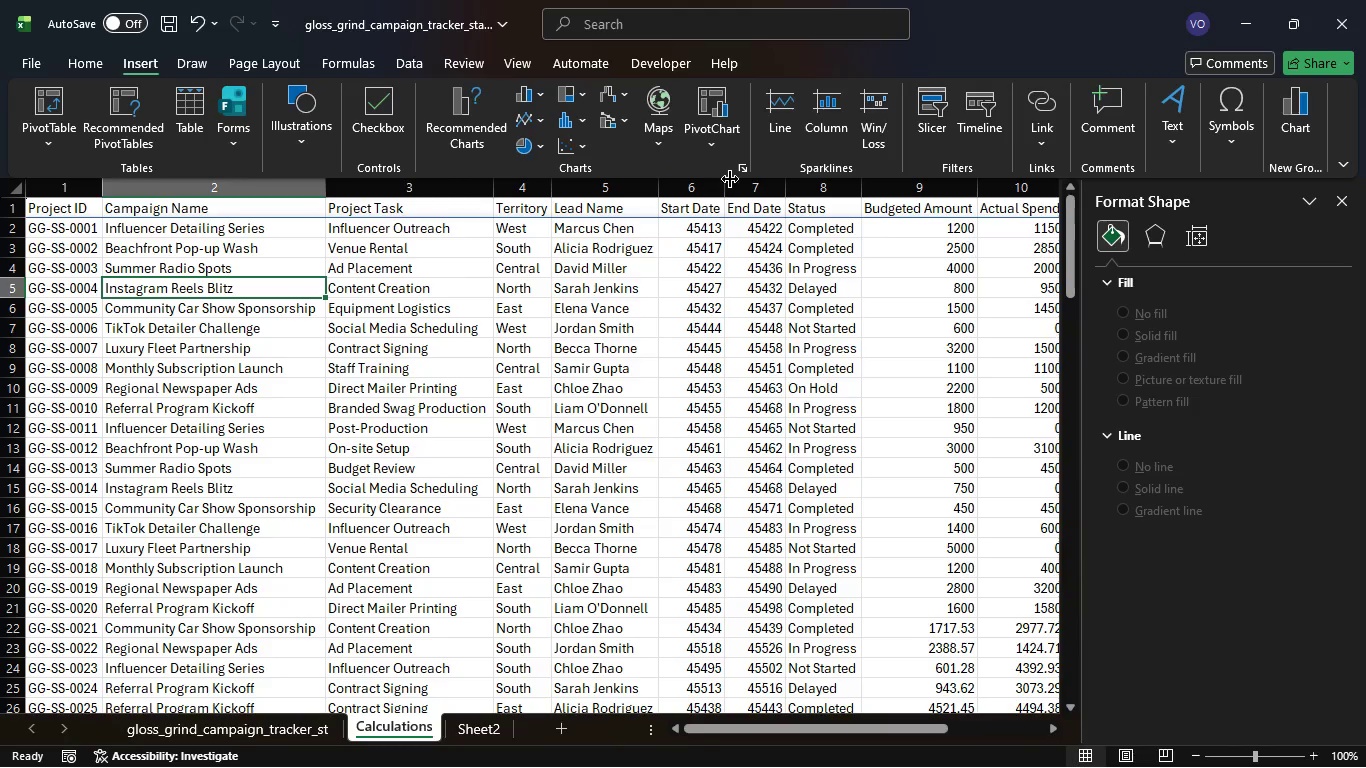 
left_click([739, 167])
 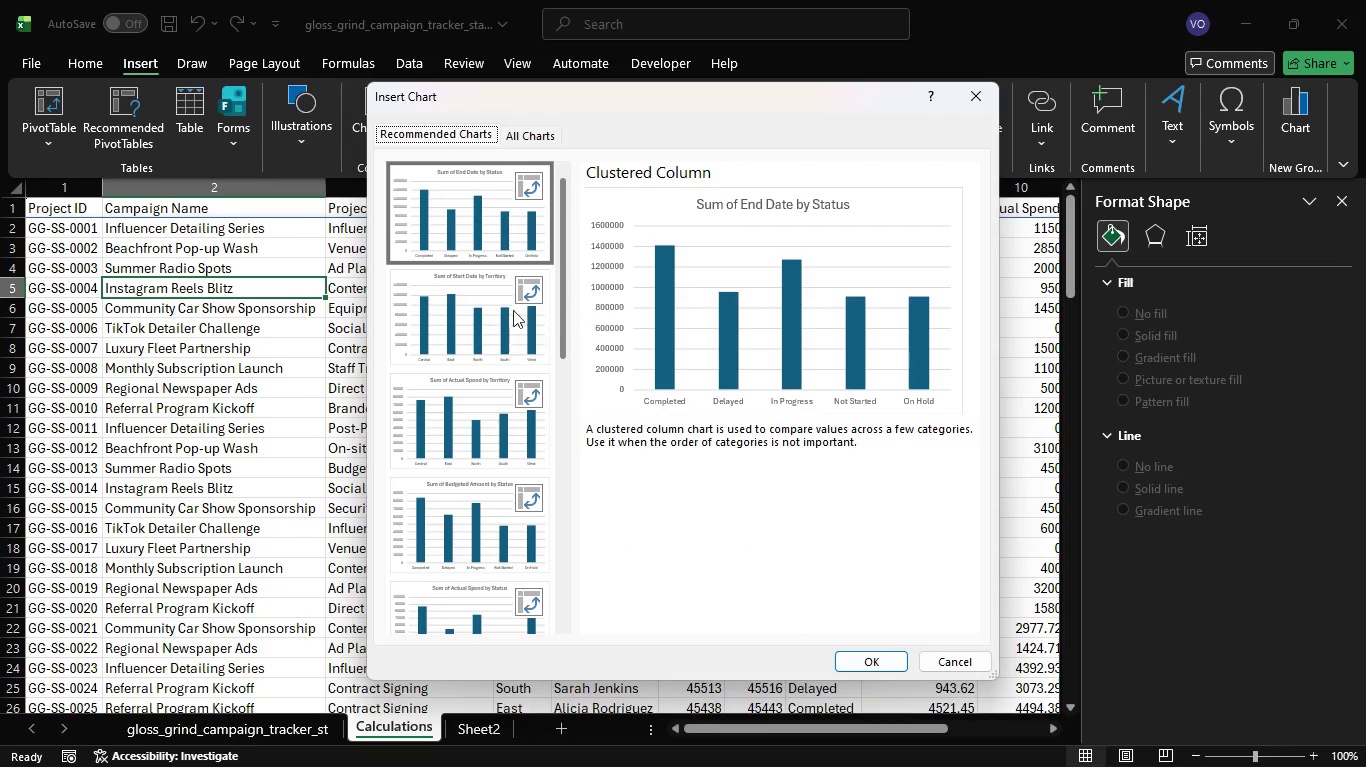 
left_click([508, 132])
 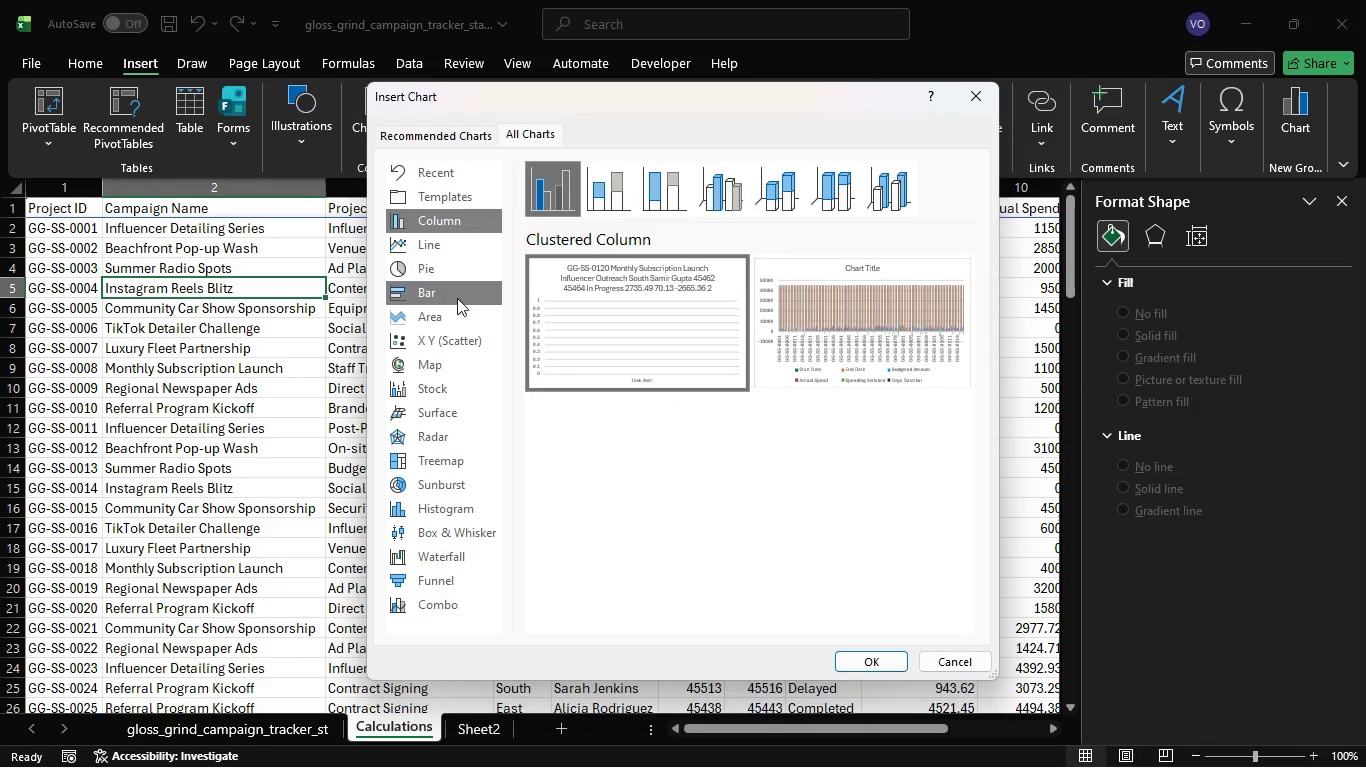 
left_click([454, 294])
 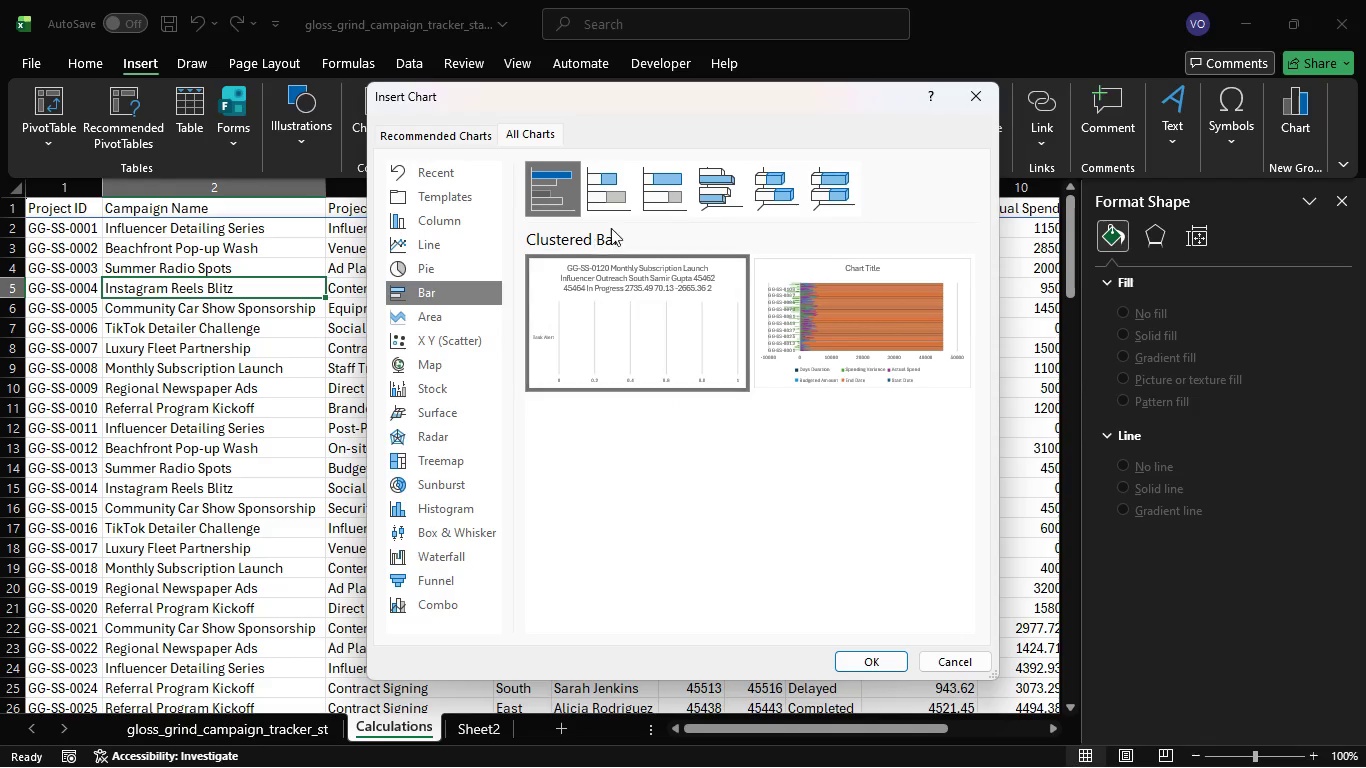 
mouse_move([623, 193])
 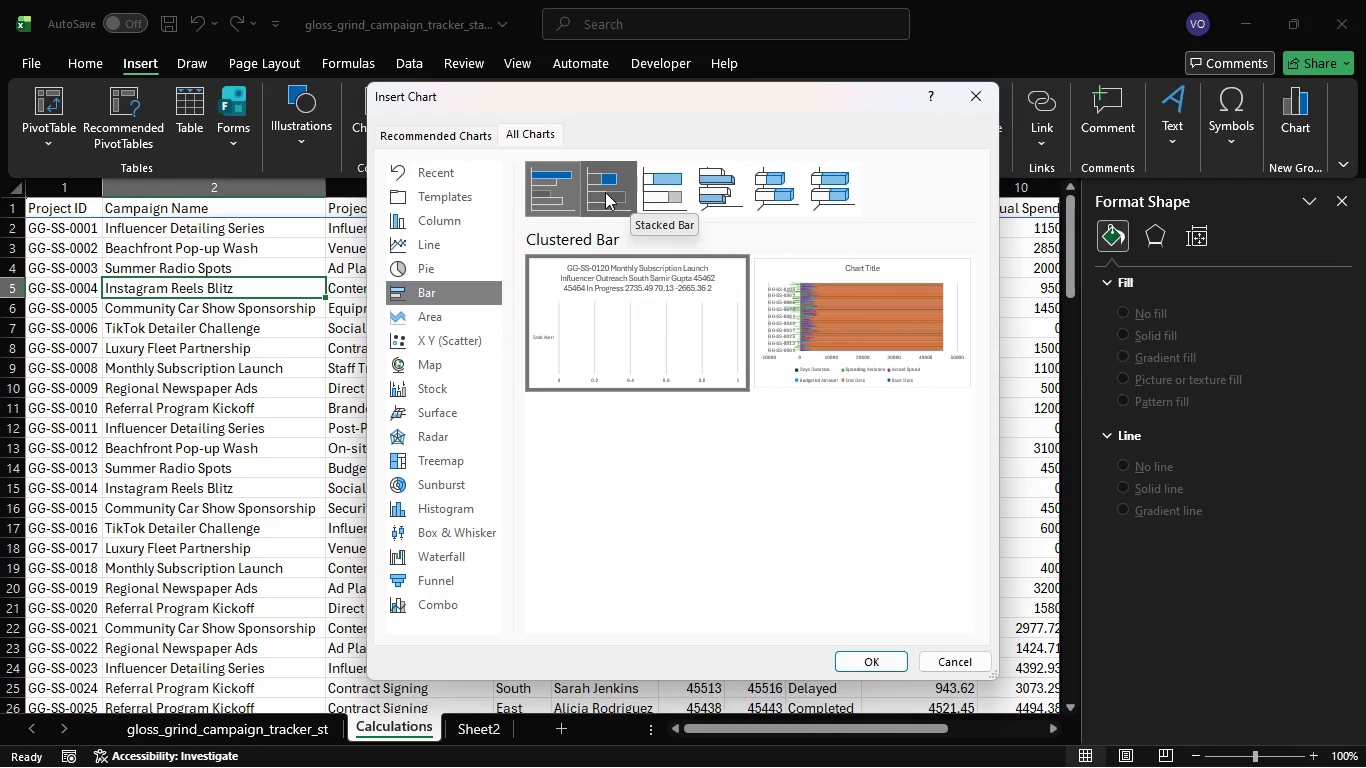 
left_click([605, 192])
 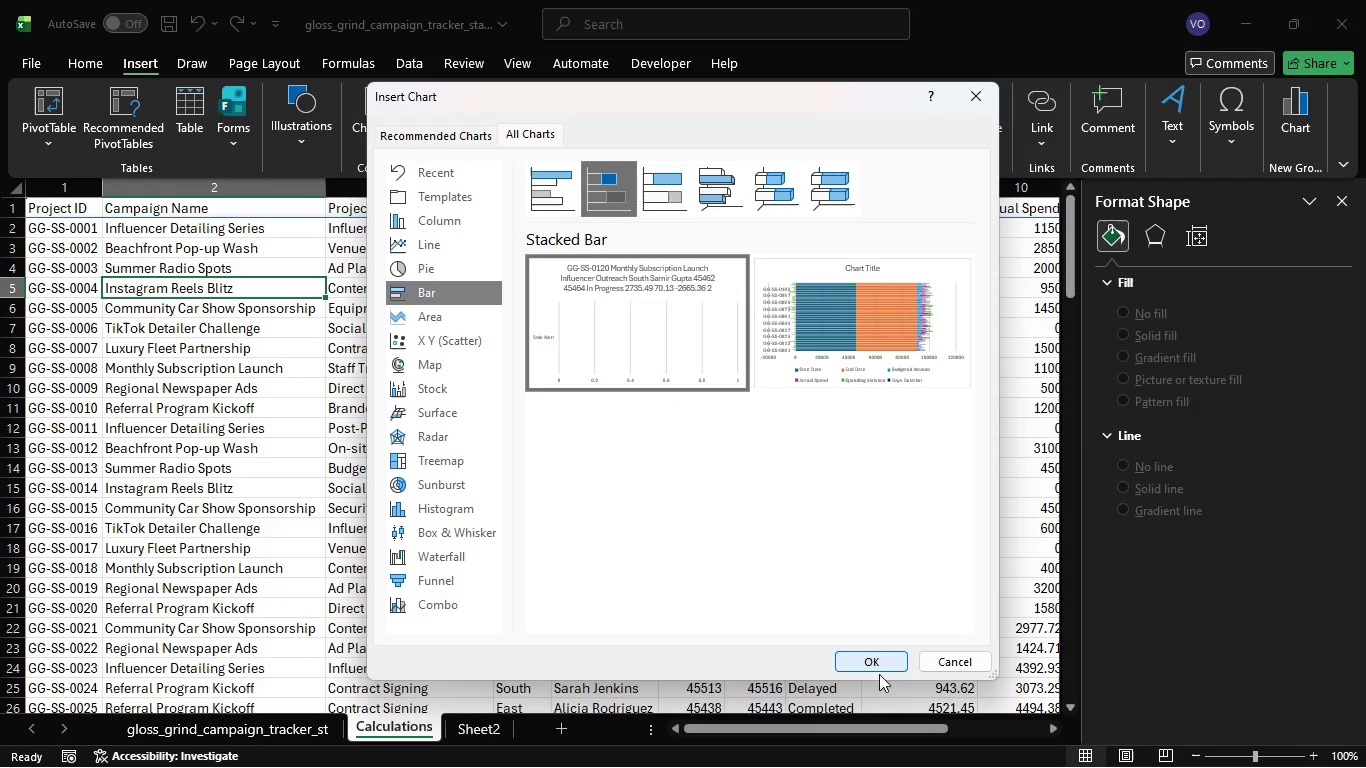 
left_click([889, 670])
 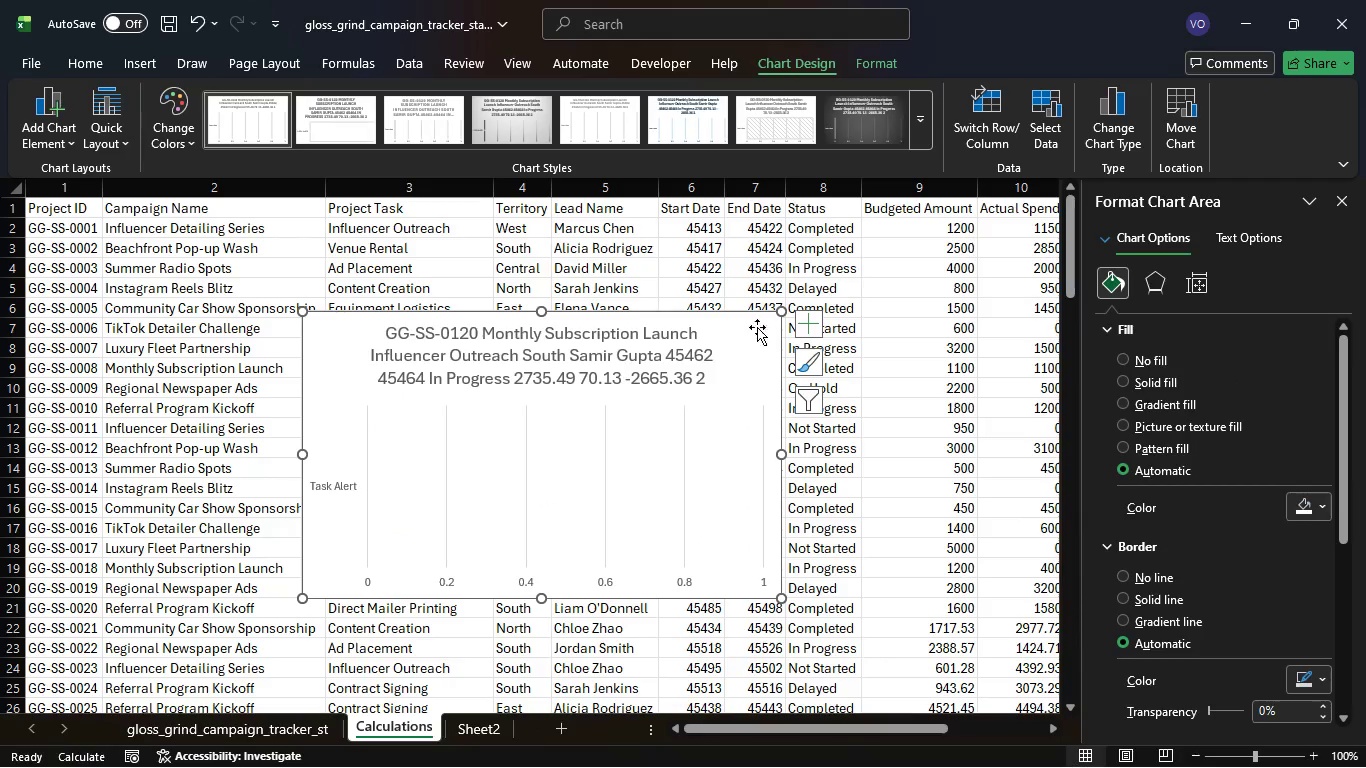 
wait(6.3)
 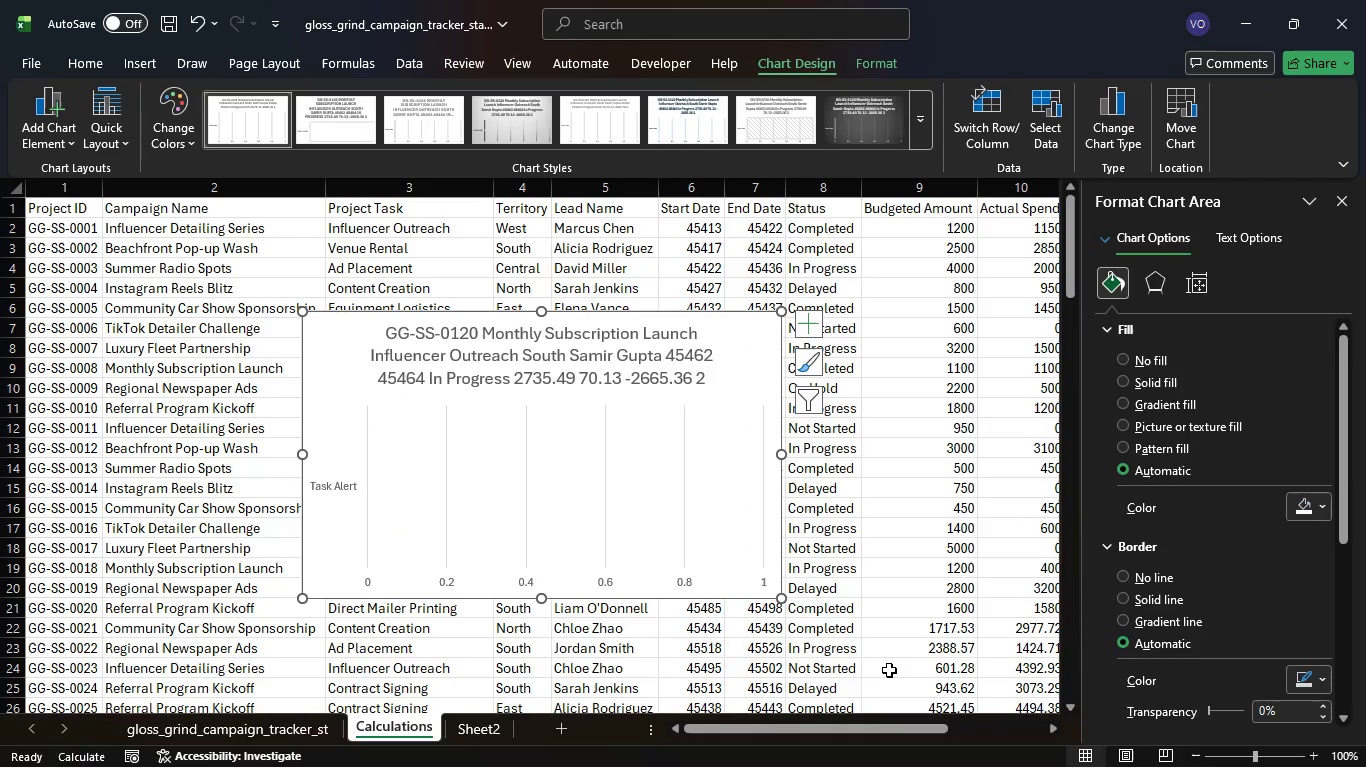 
left_click([802, 319])
 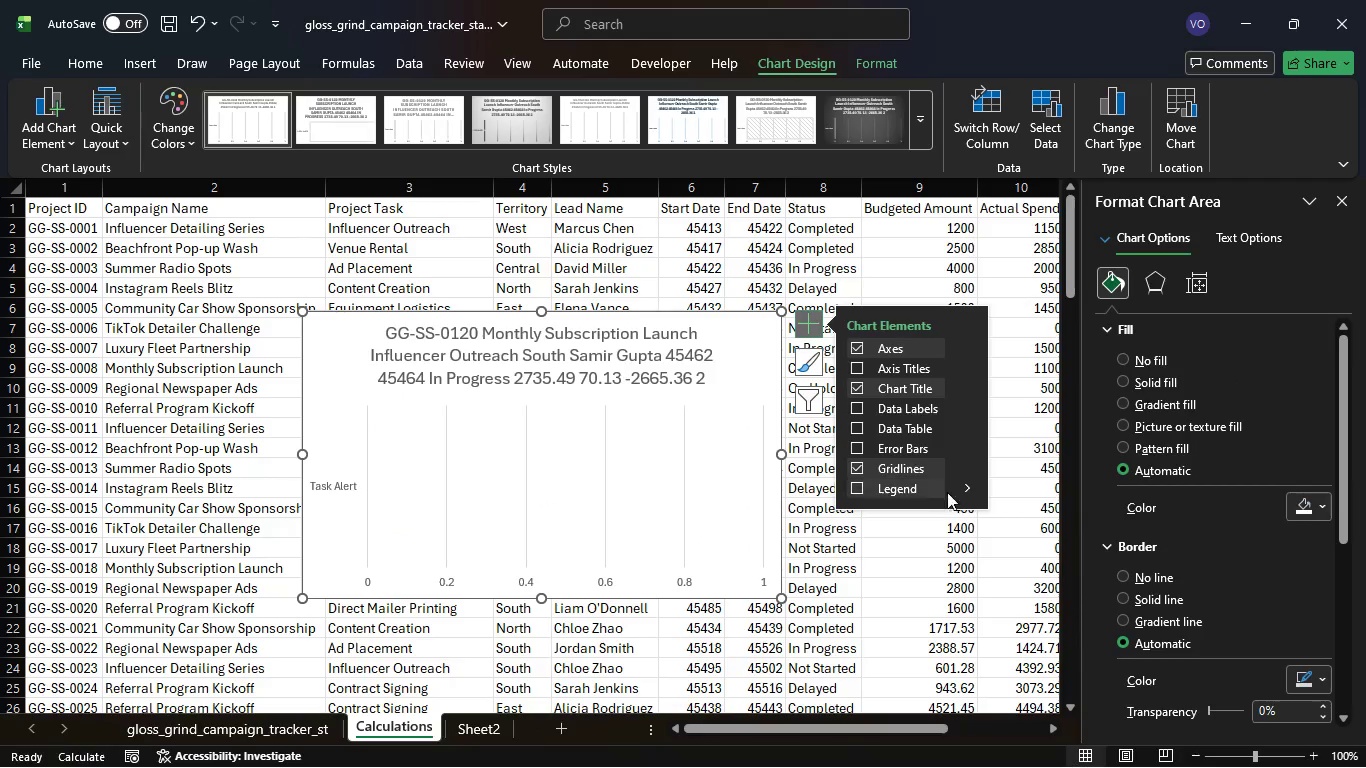 
left_click([964, 486])
 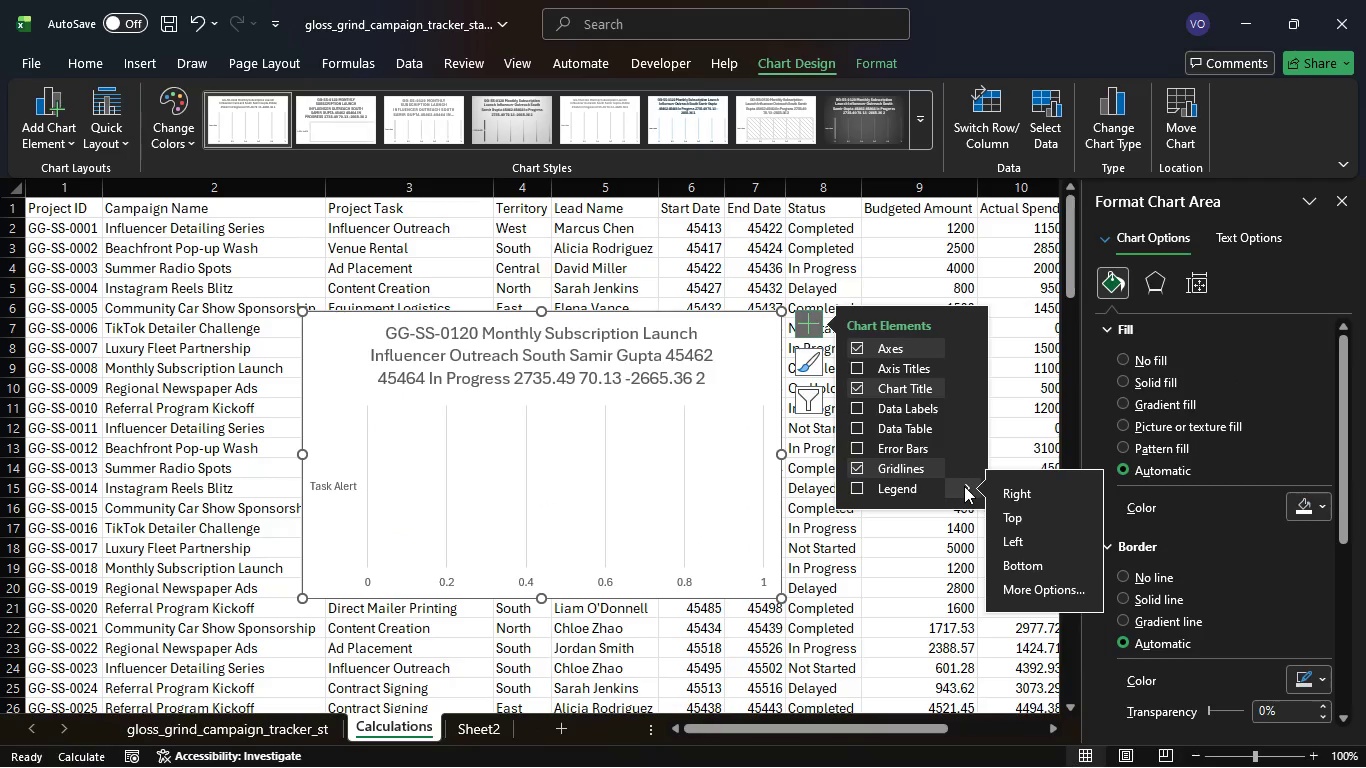 
left_click([964, 486])
 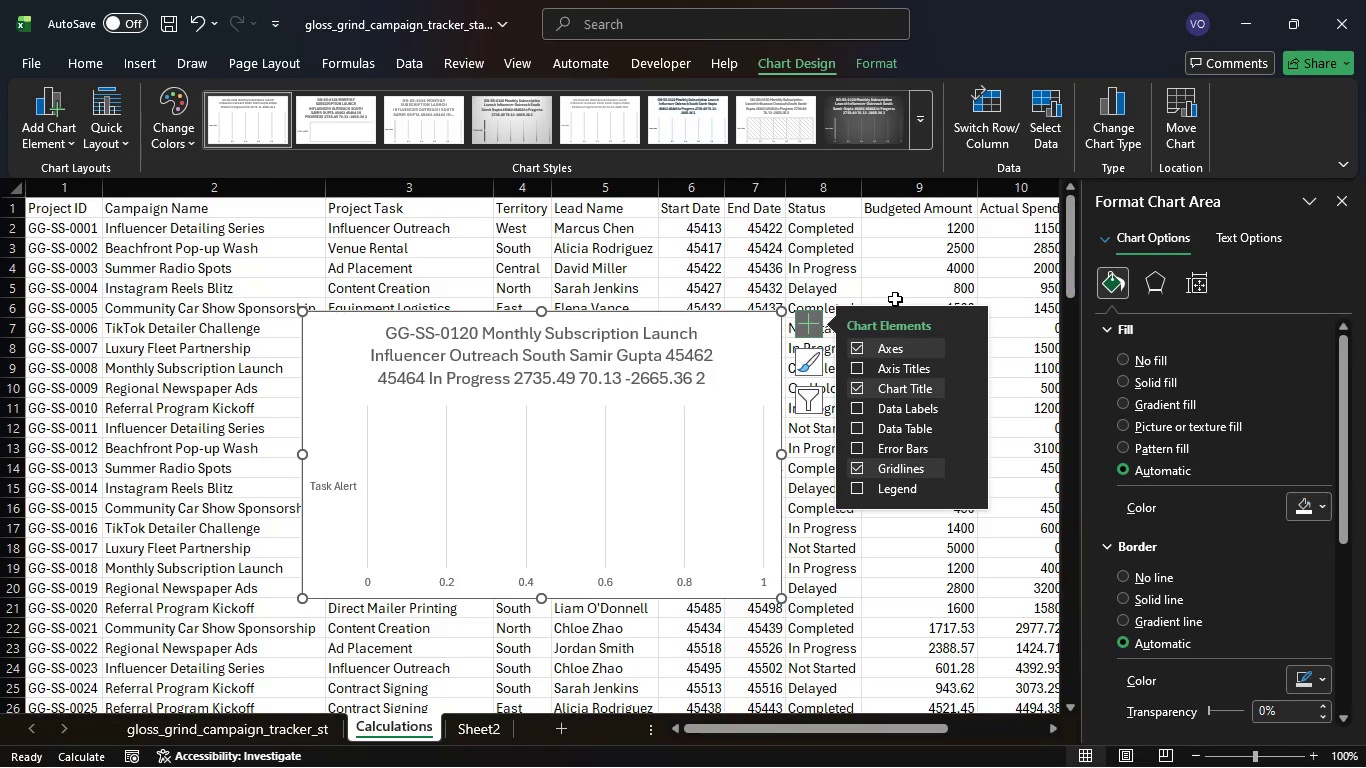 
left_click([817, 295])
 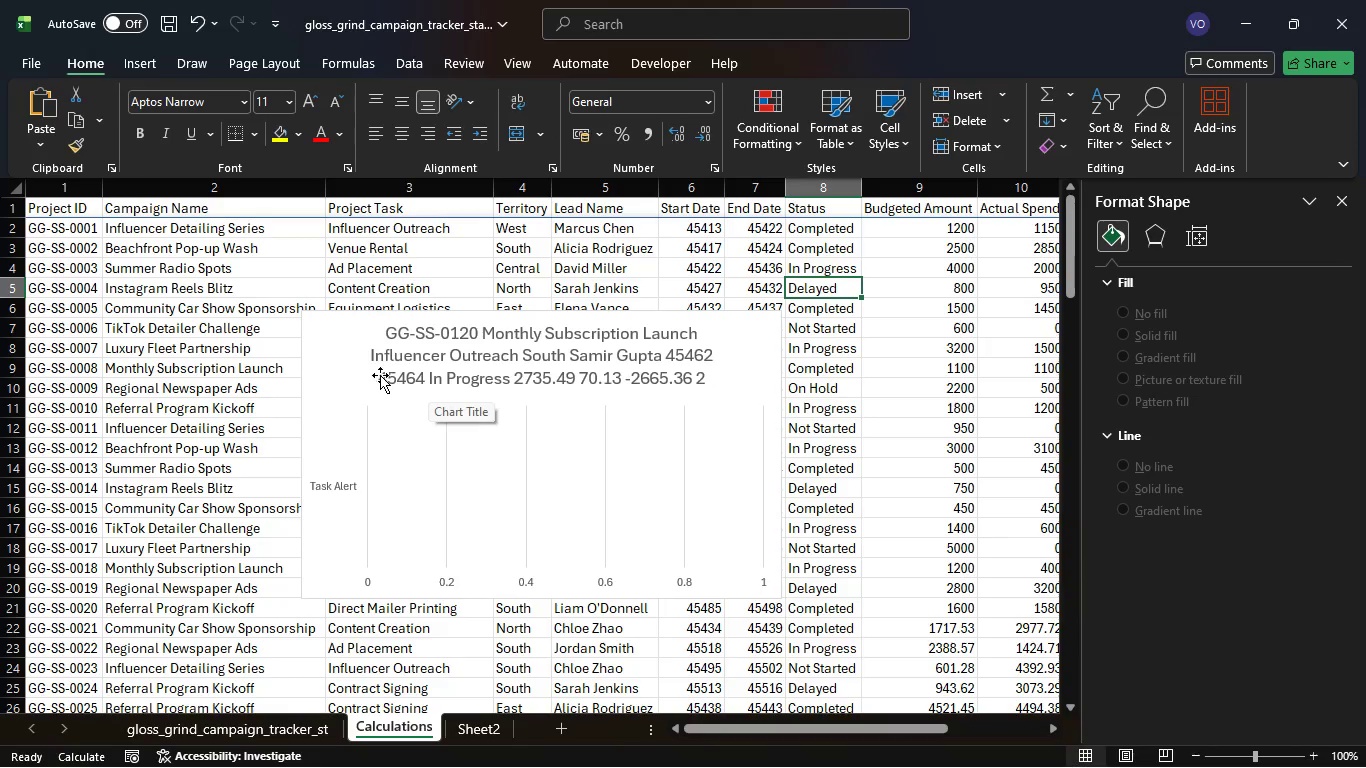 
right_click([341, 345])
 